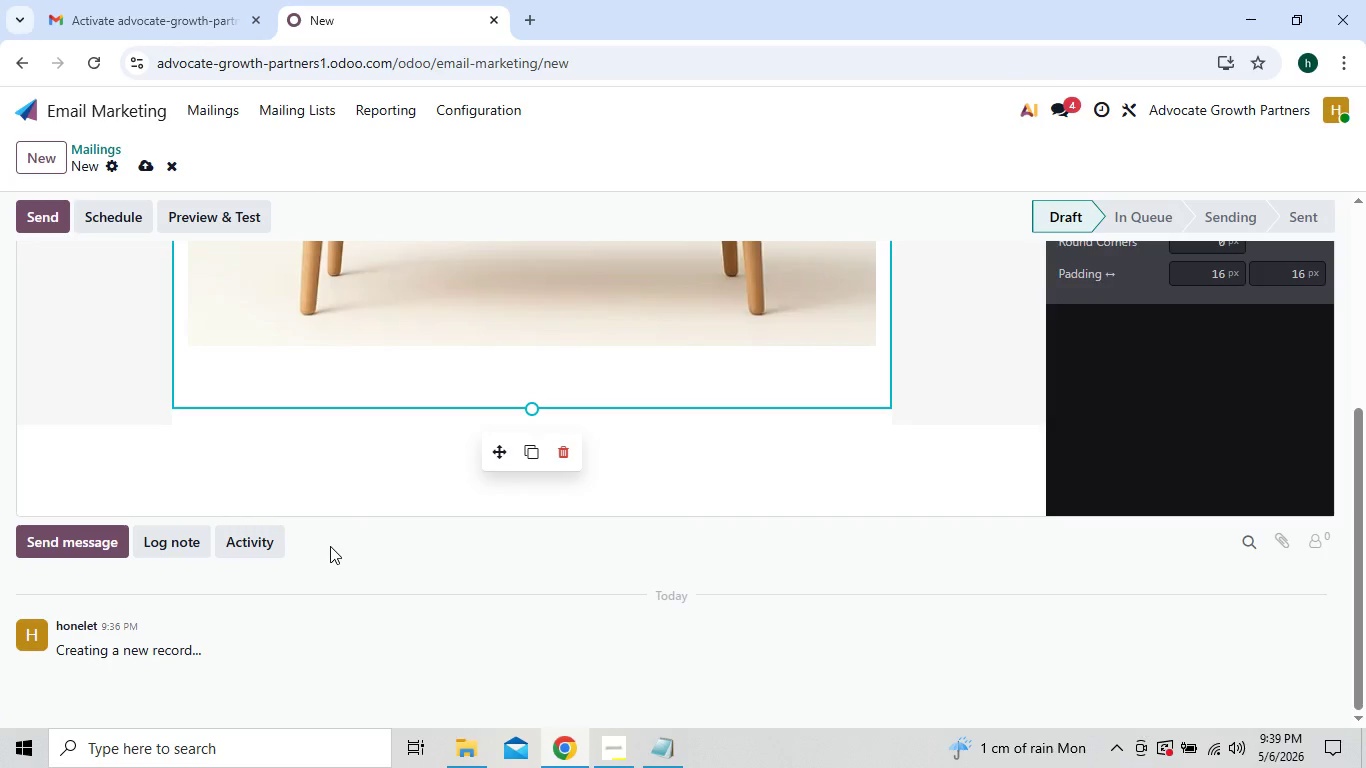 
wait(7.27)
 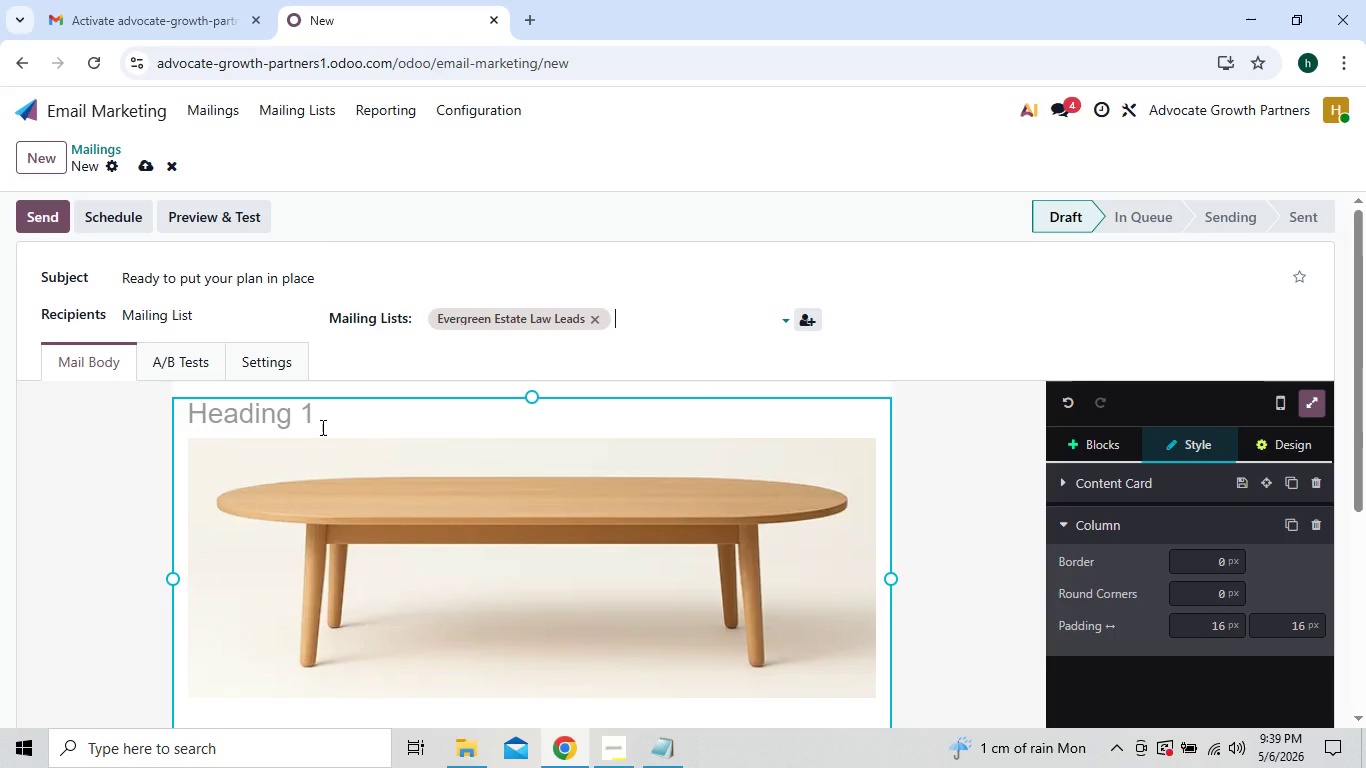 
left_click([219, 489])
 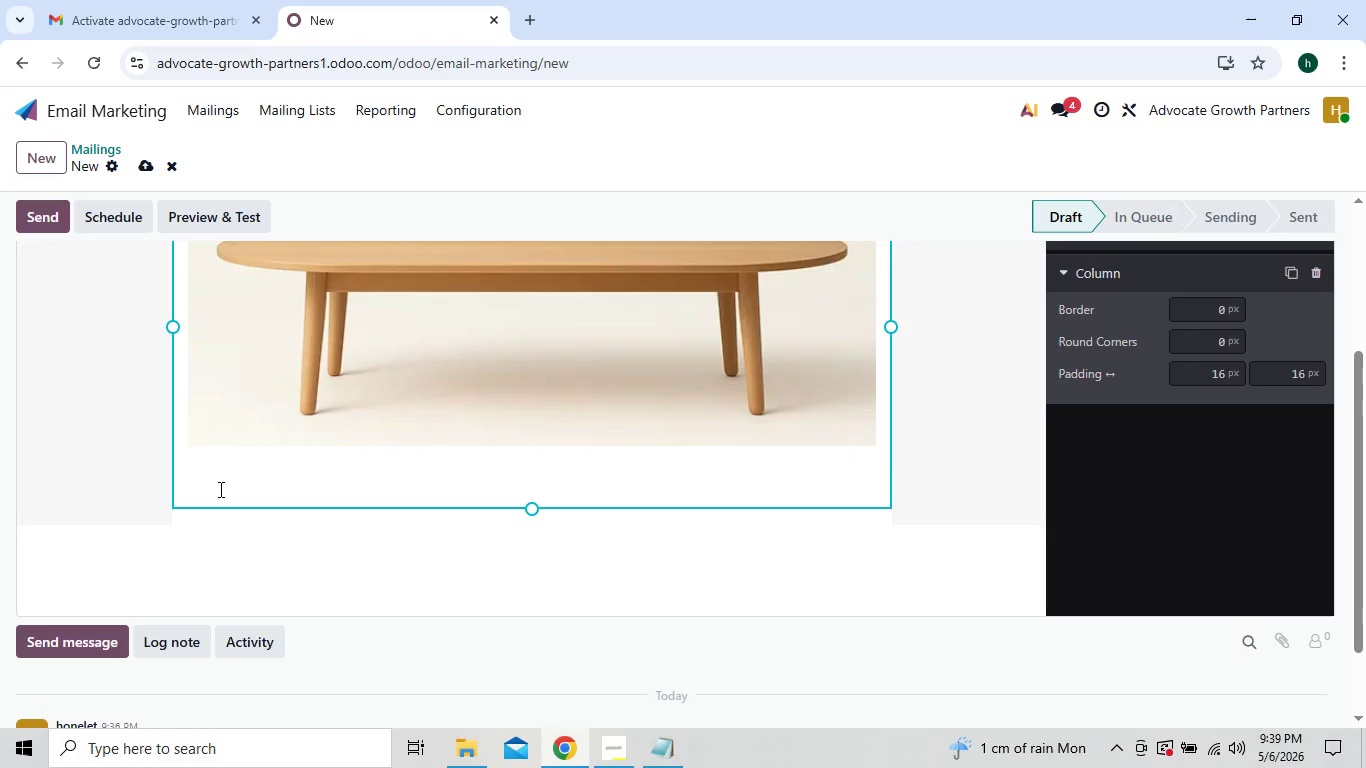 
wait(6.94)
 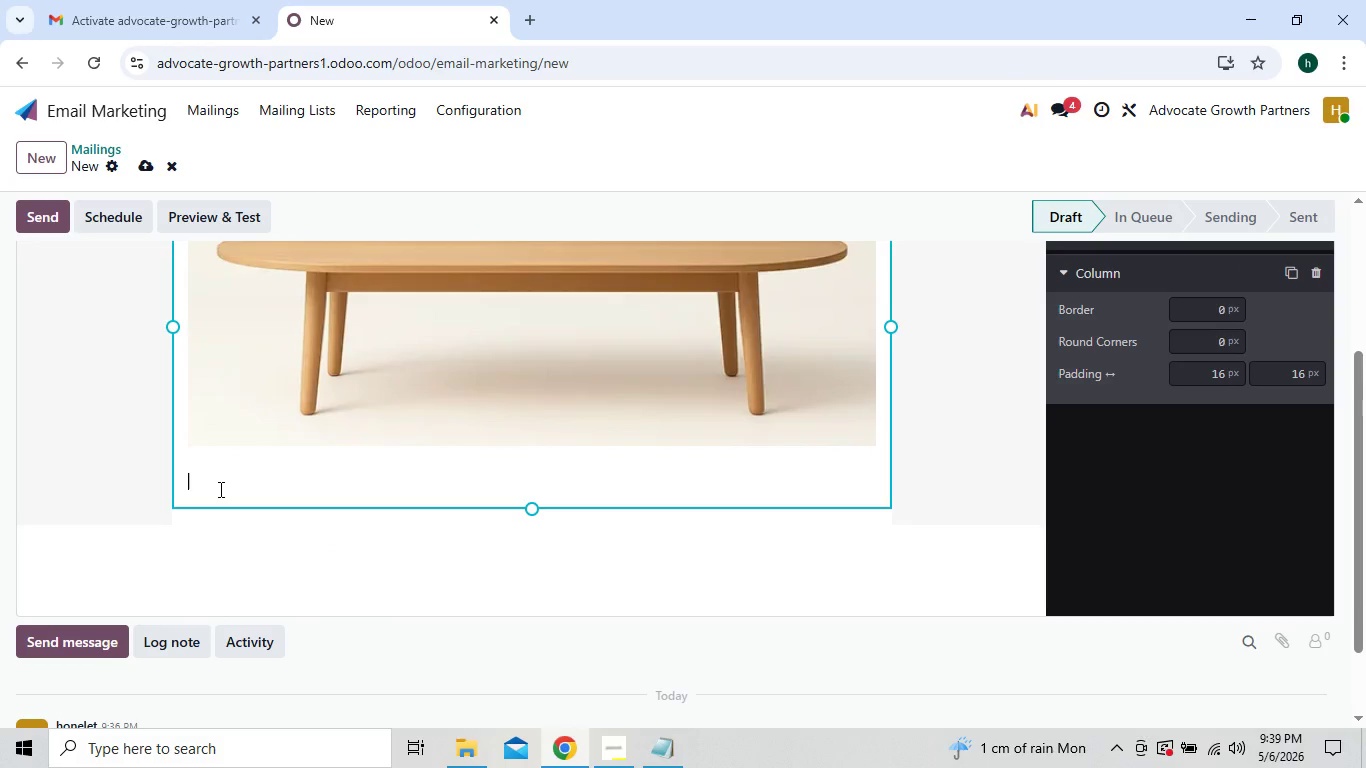 
type(Dear {{object.name}},)
 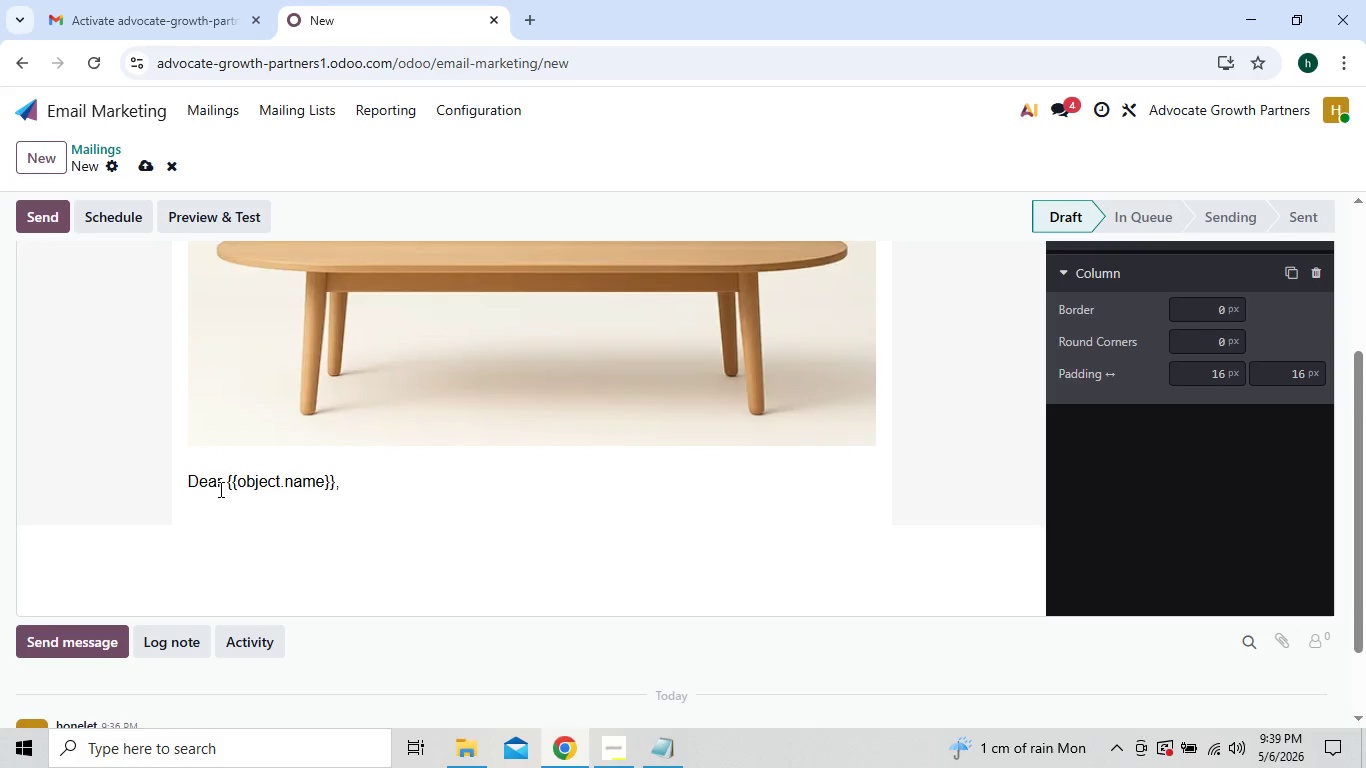 
key(Enter)
 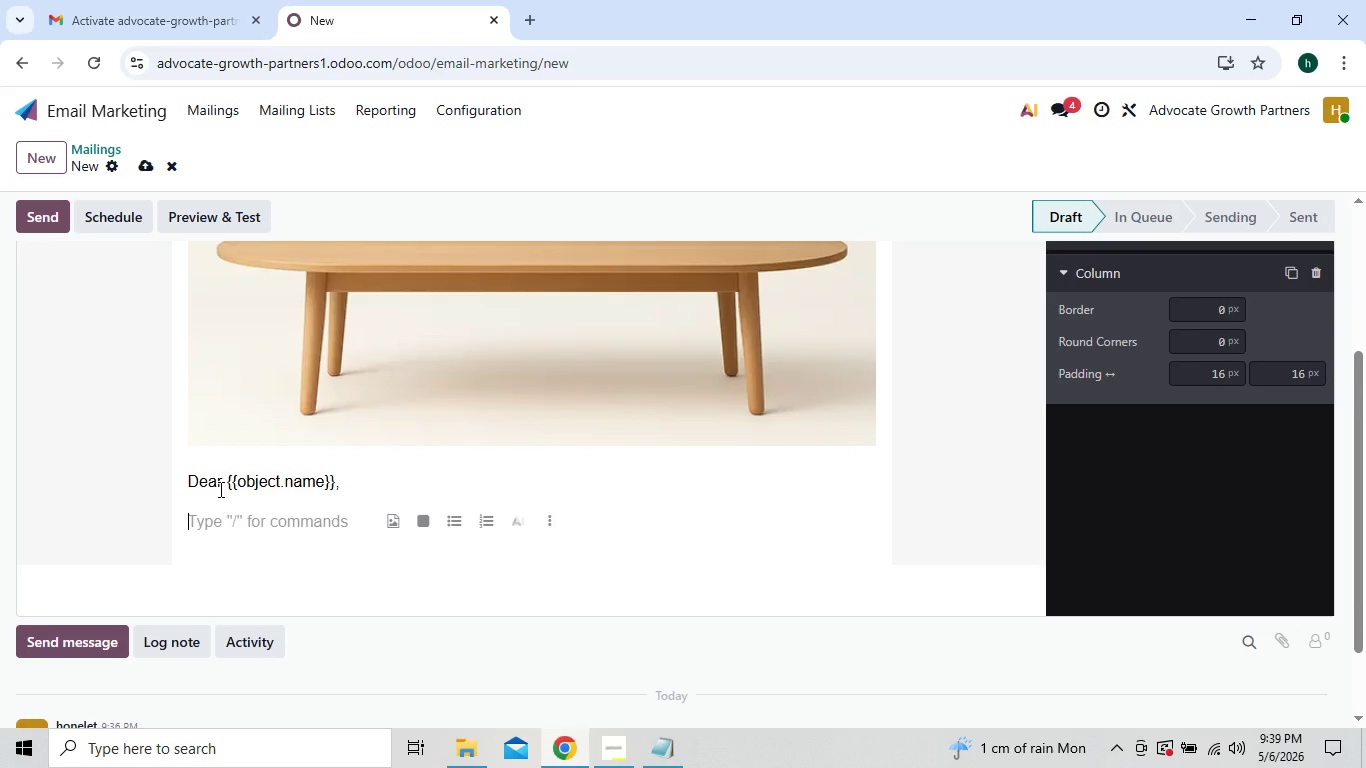 
hold_key(key=CapsLock, duration=1.06)
 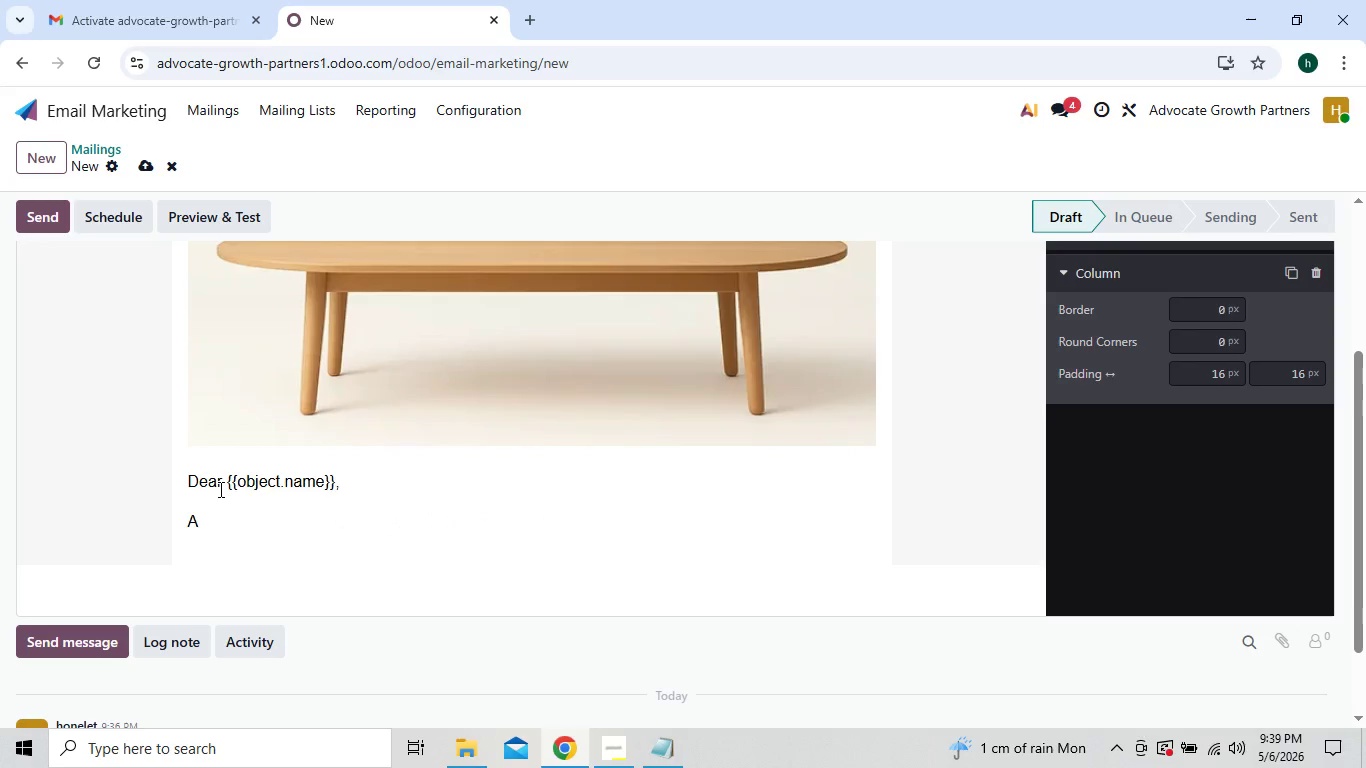 
type(At this )
 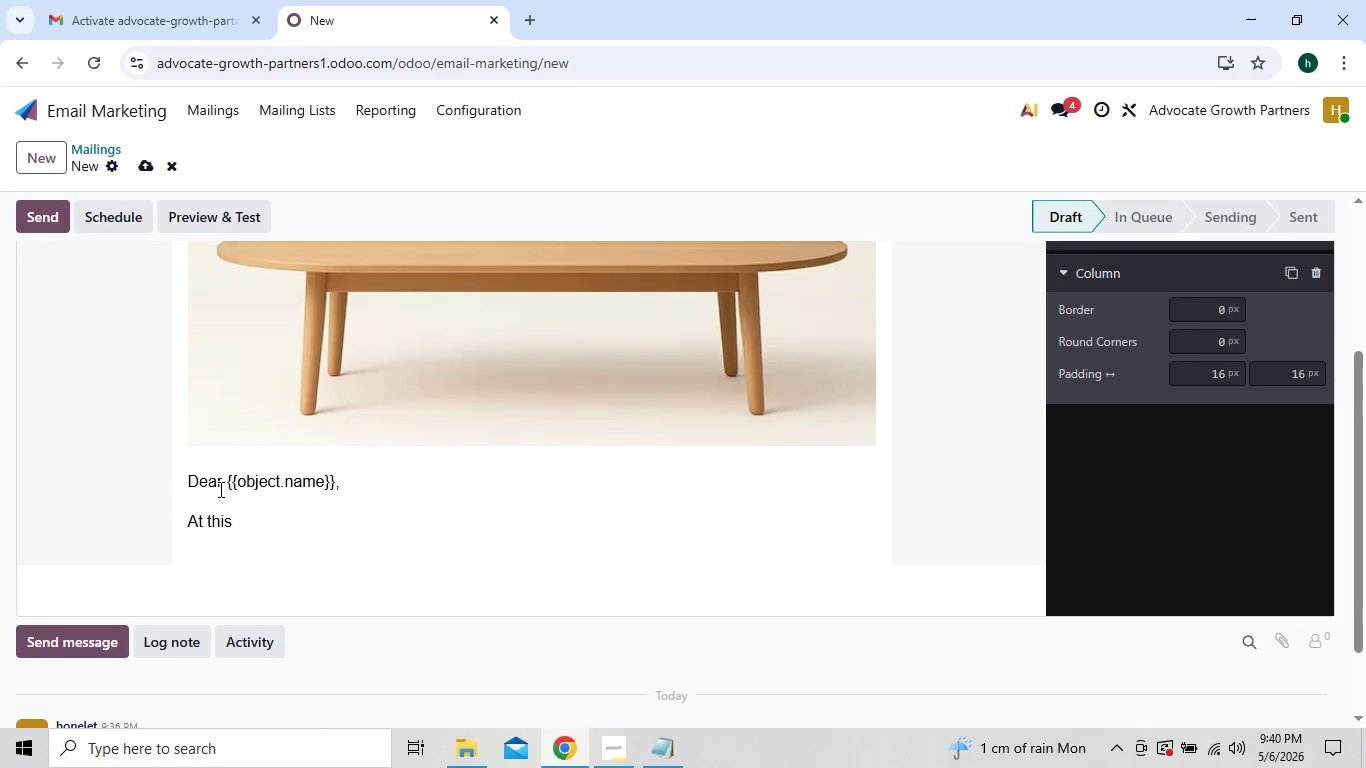 
type(point)
 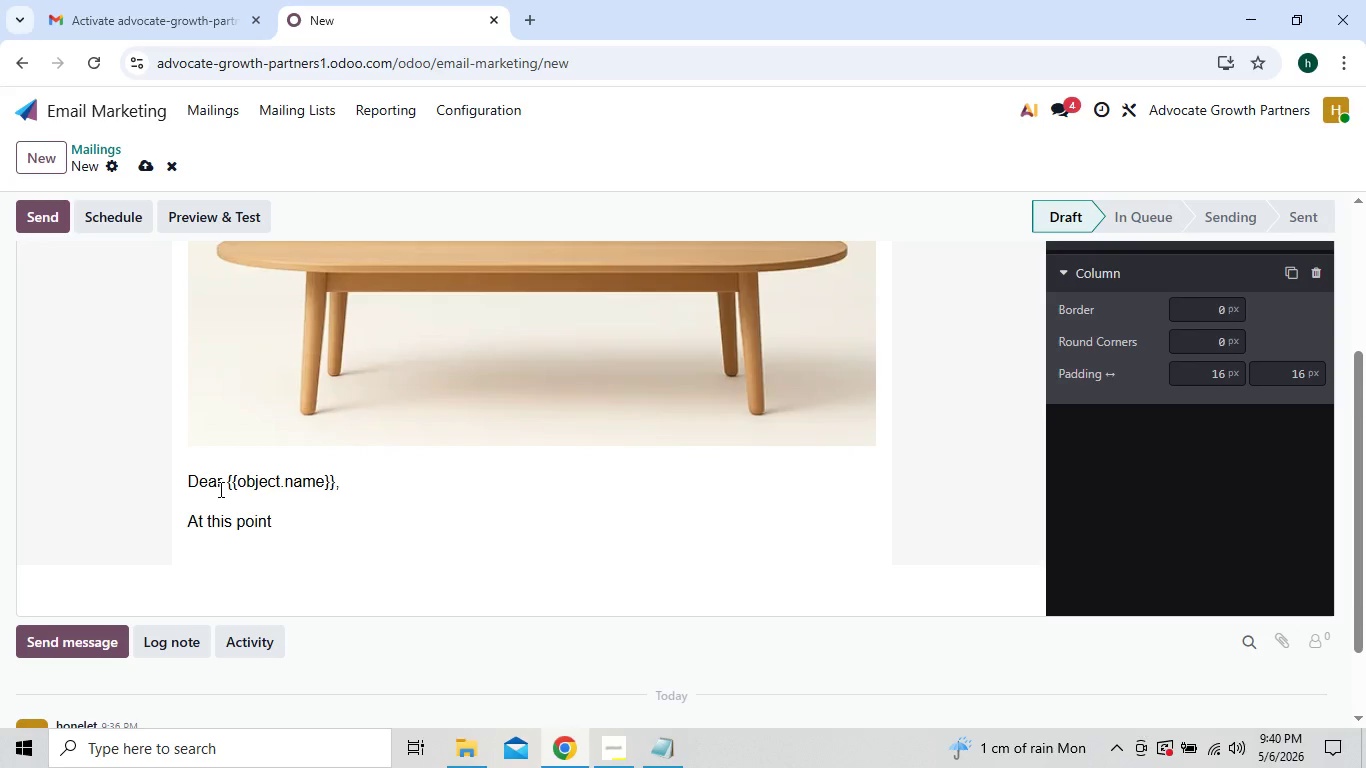 
type(, you)
 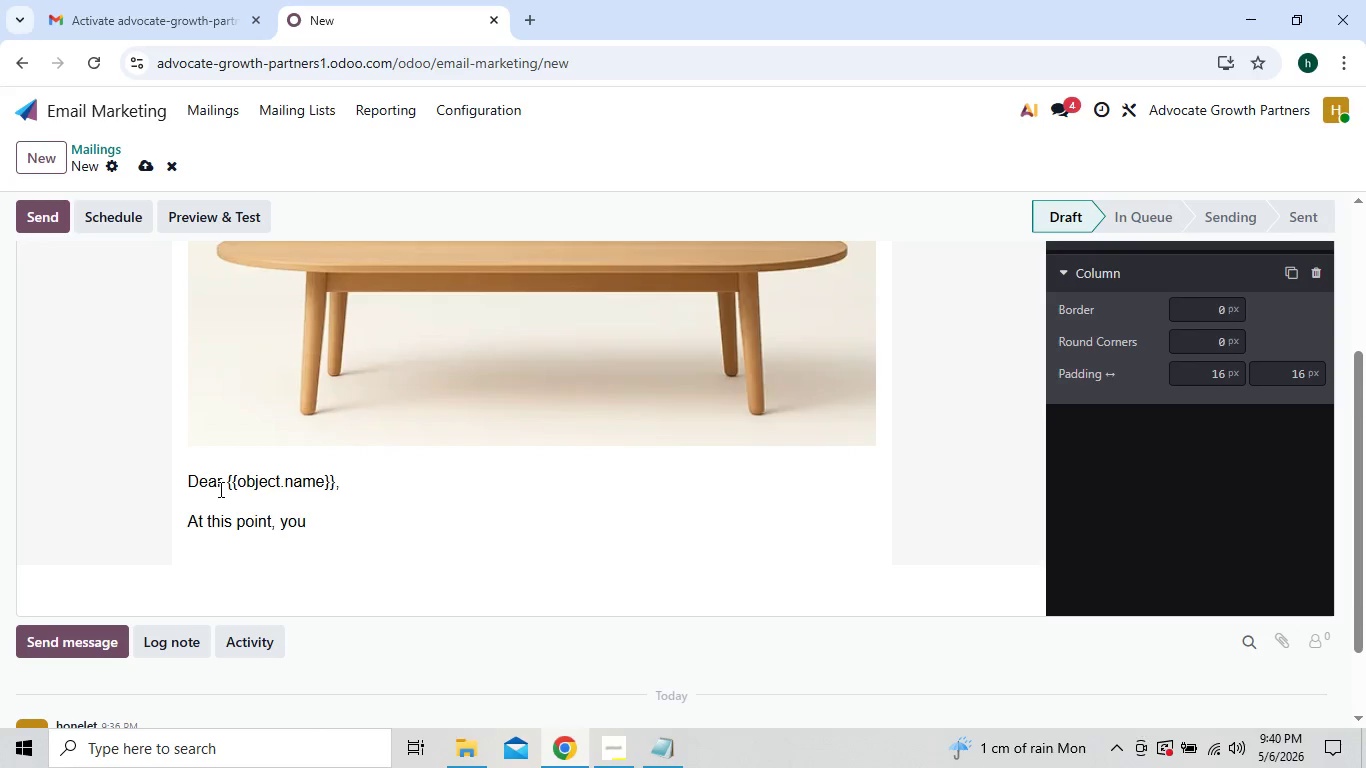 
type('ve lear)
 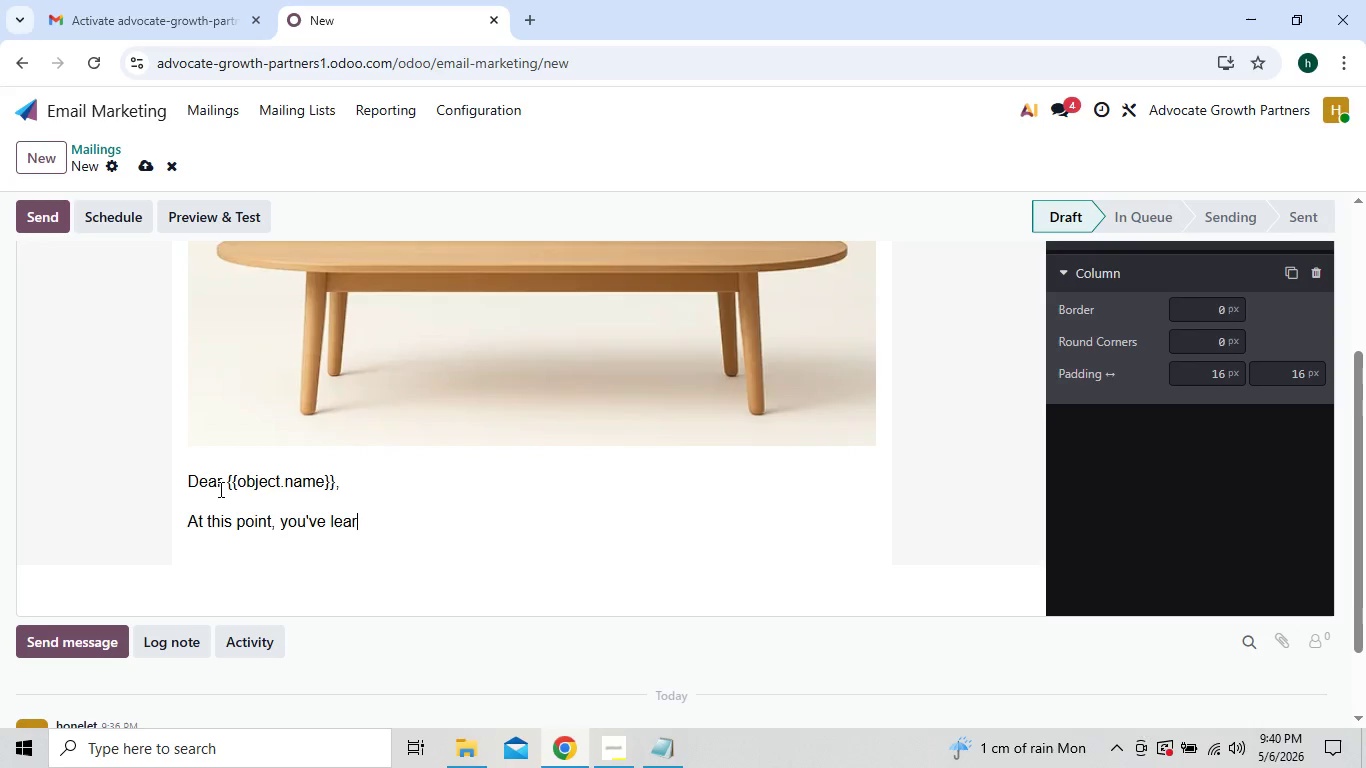 
type(ned the basics of {{obect)
 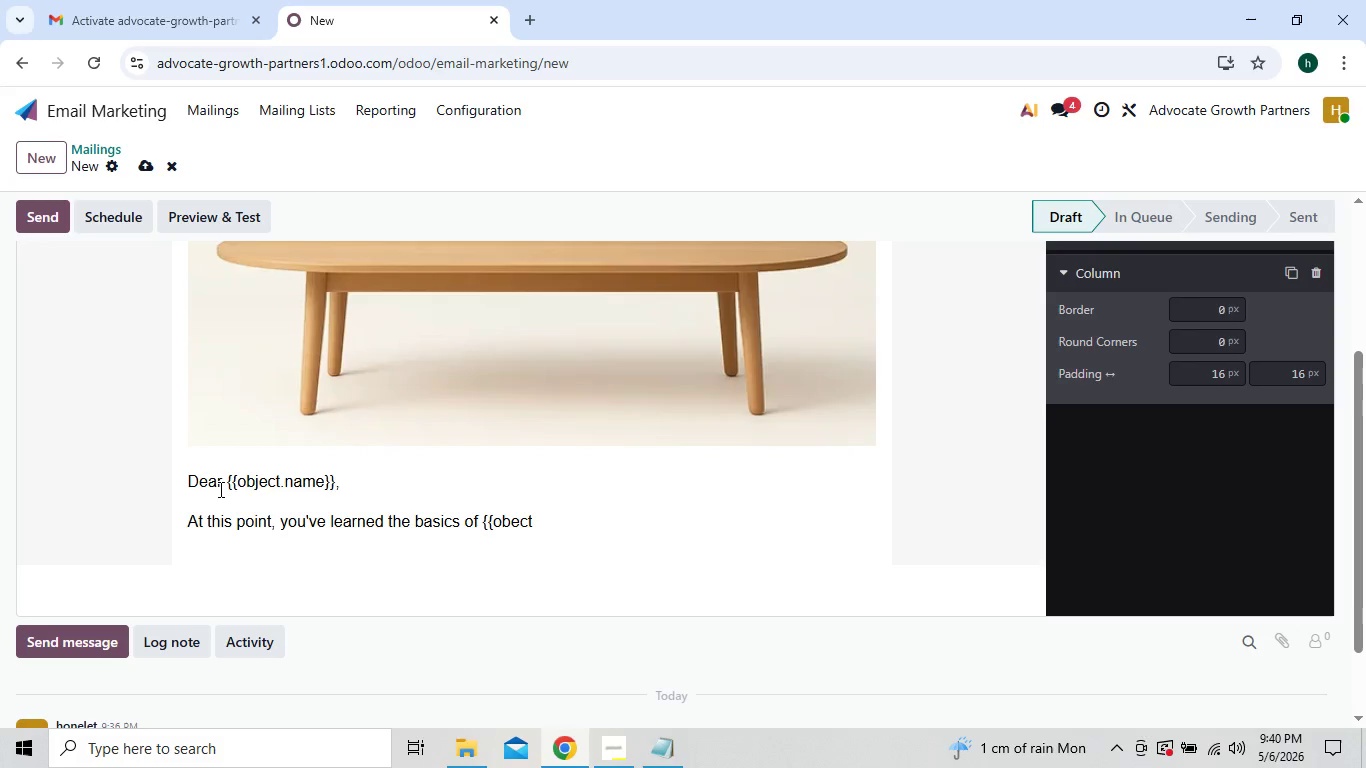 
key(Period)
 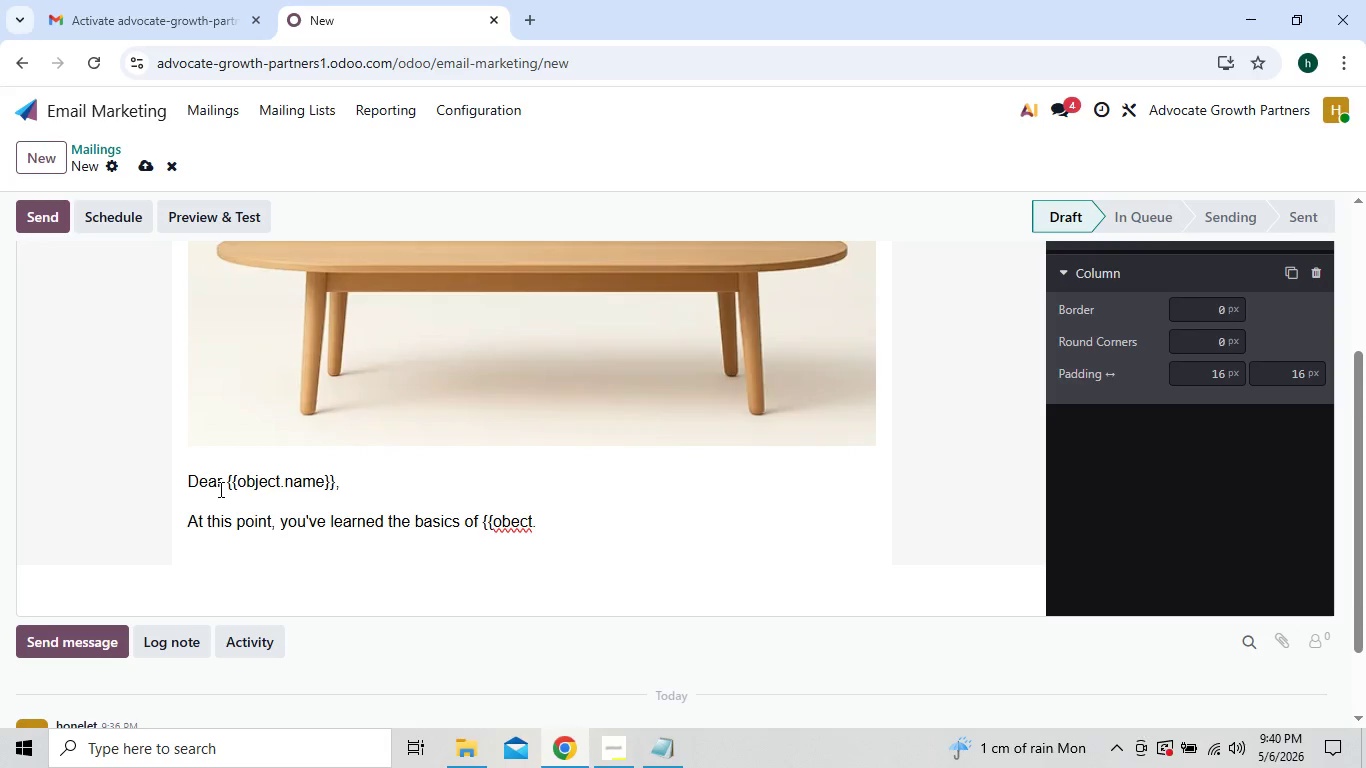 
key(X)
 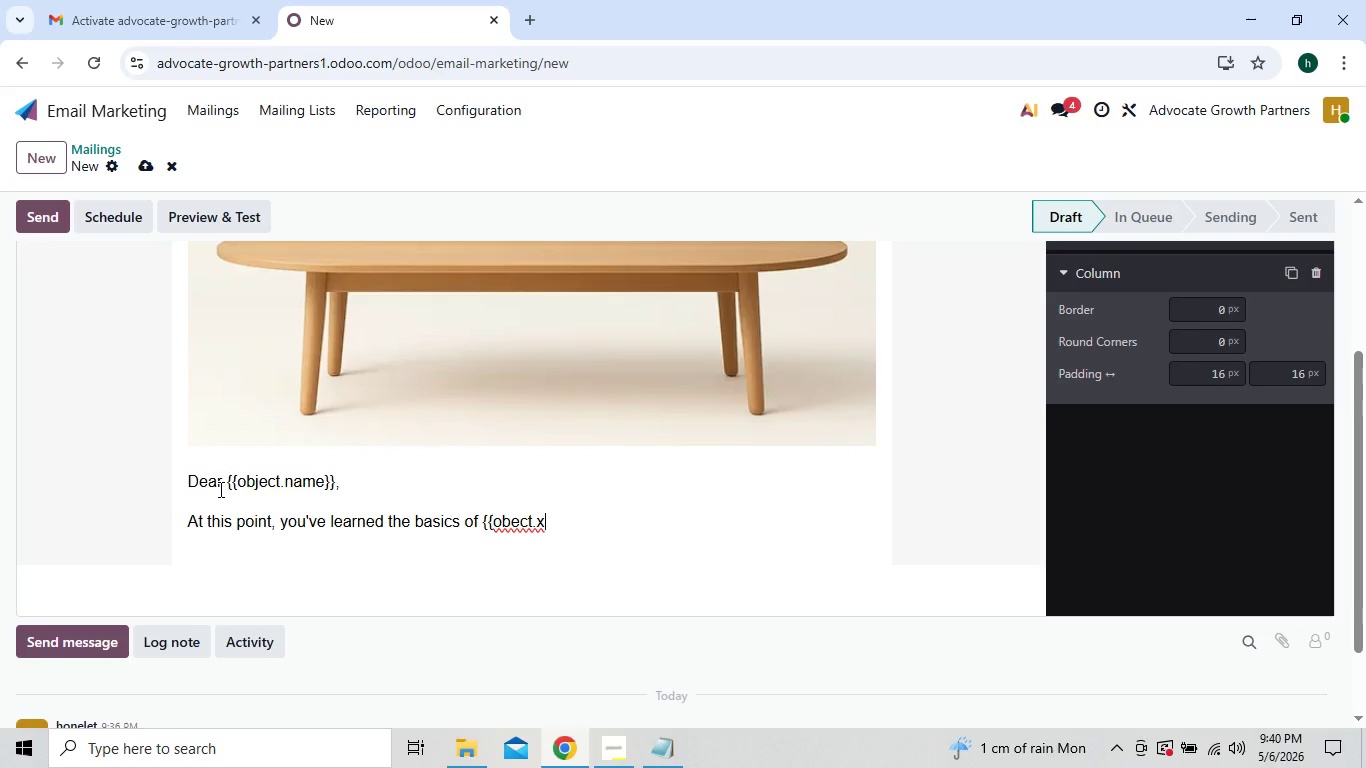 
type(_legal)
 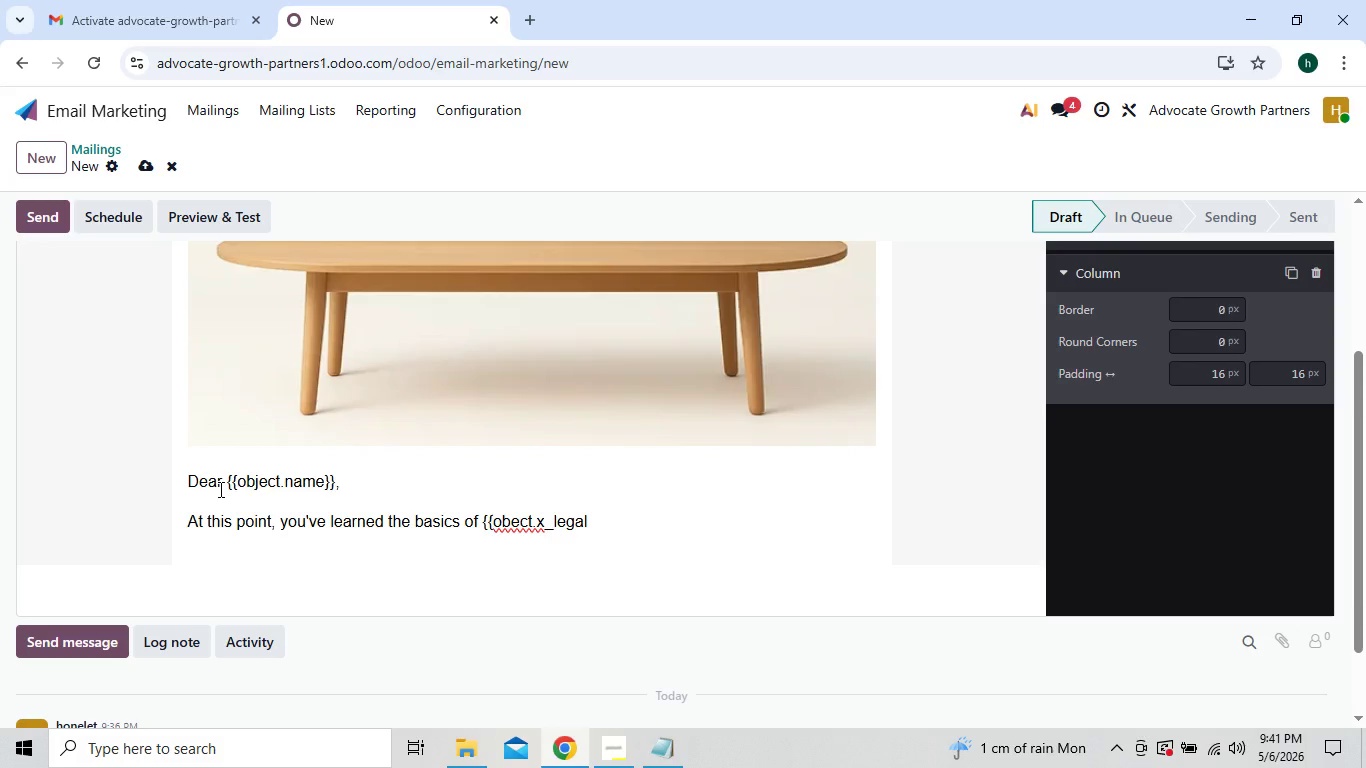 
key(Shift+Minus)
 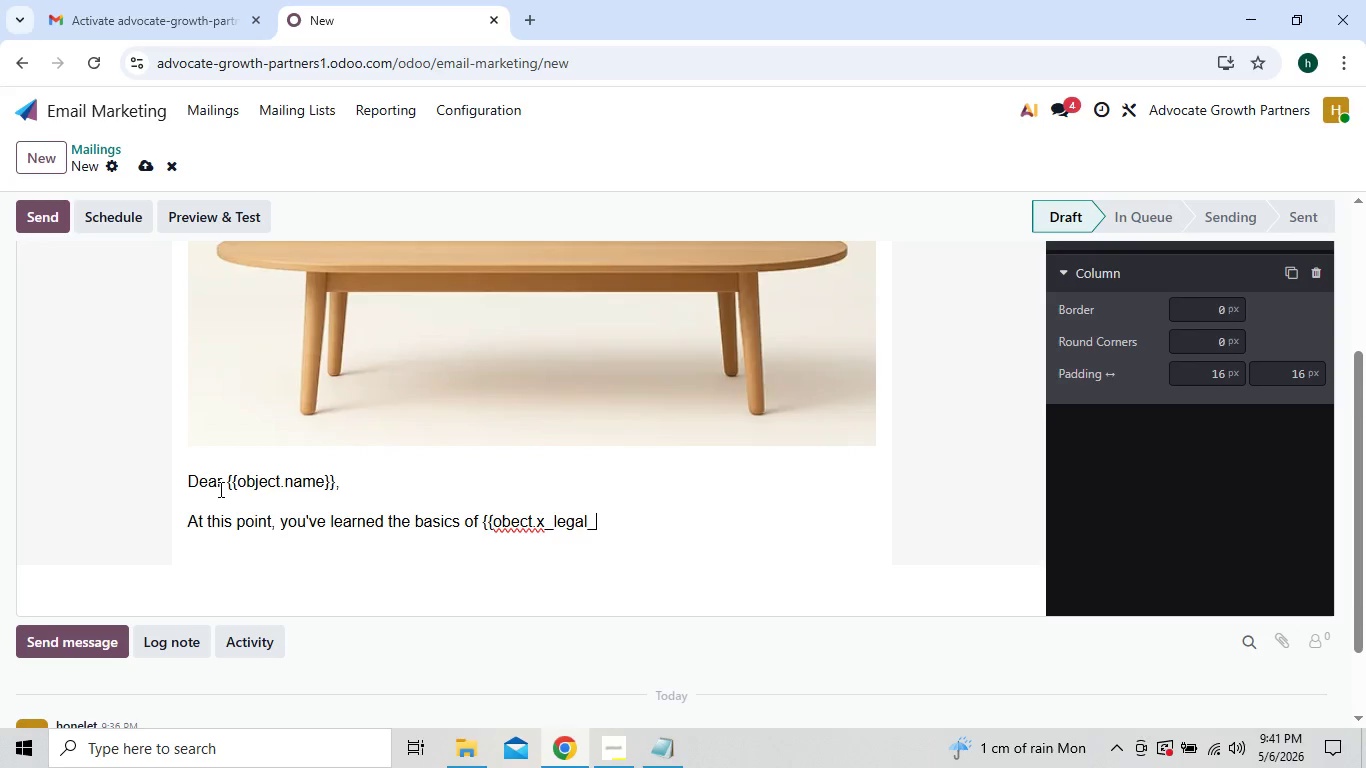 
type(interest)
 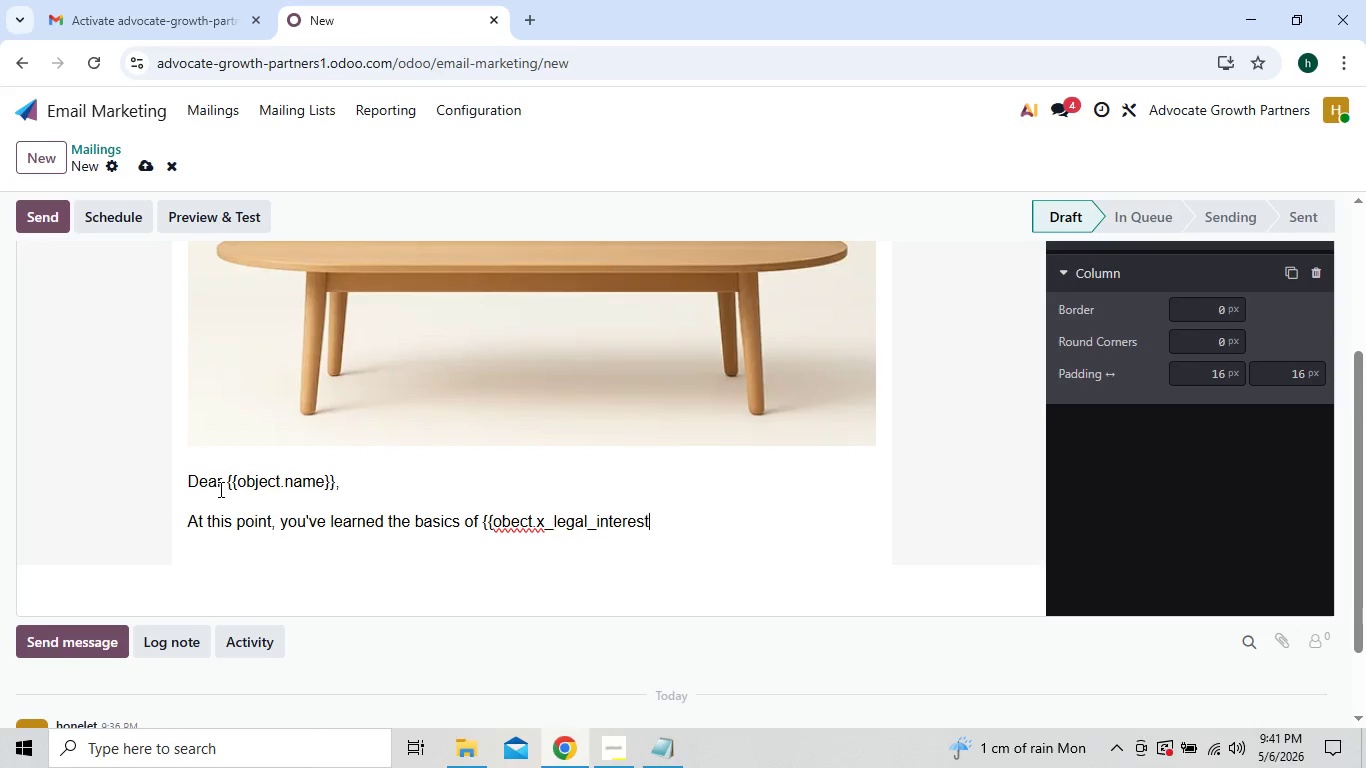 
key(Shift+BracketRight)
 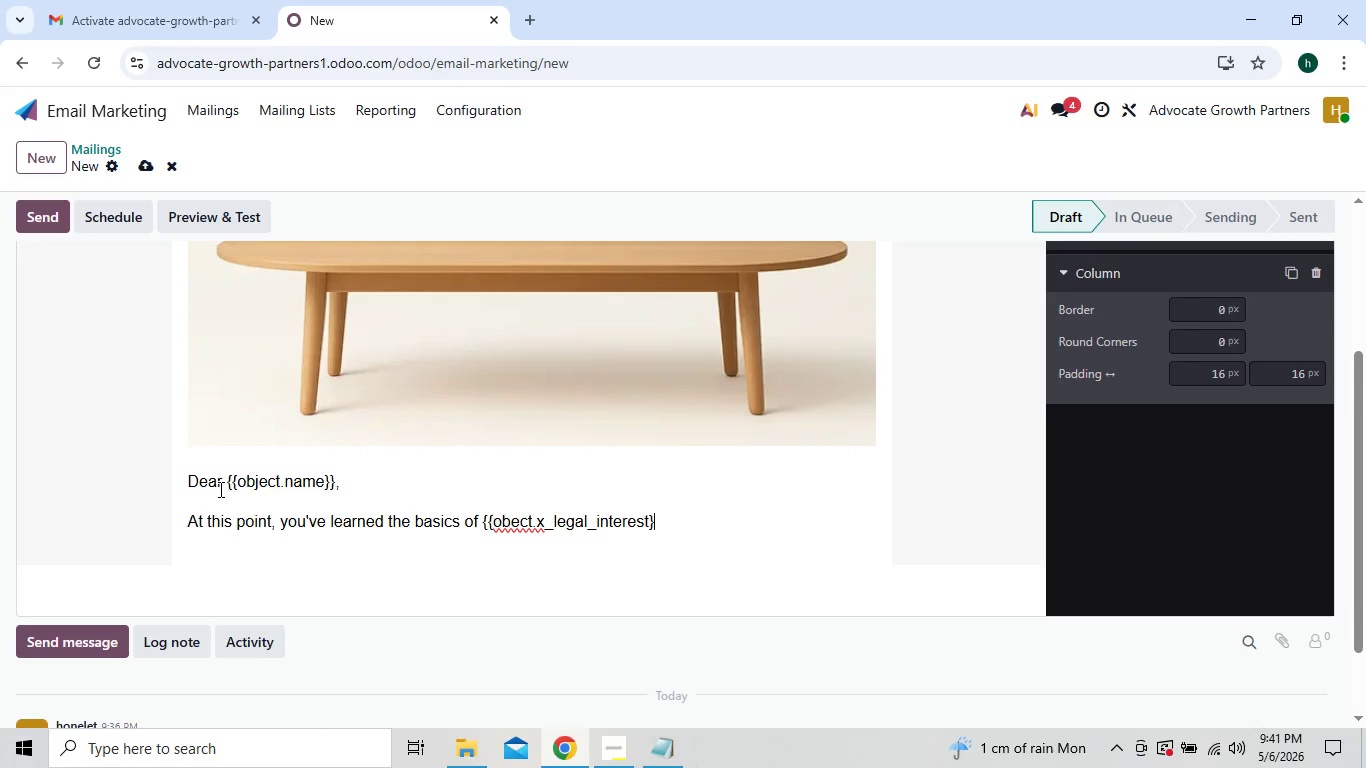 
key(Shift+BracketRight)
 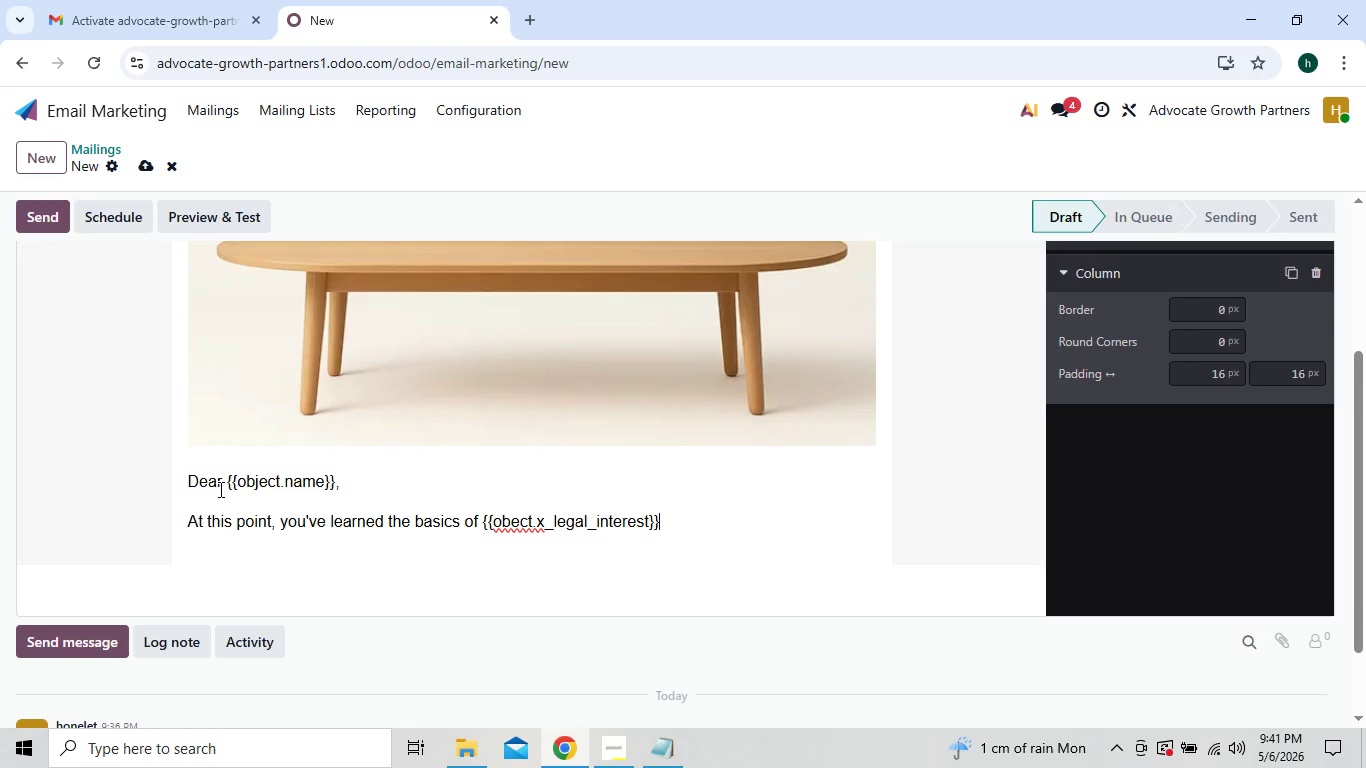 
wait(6.89)
 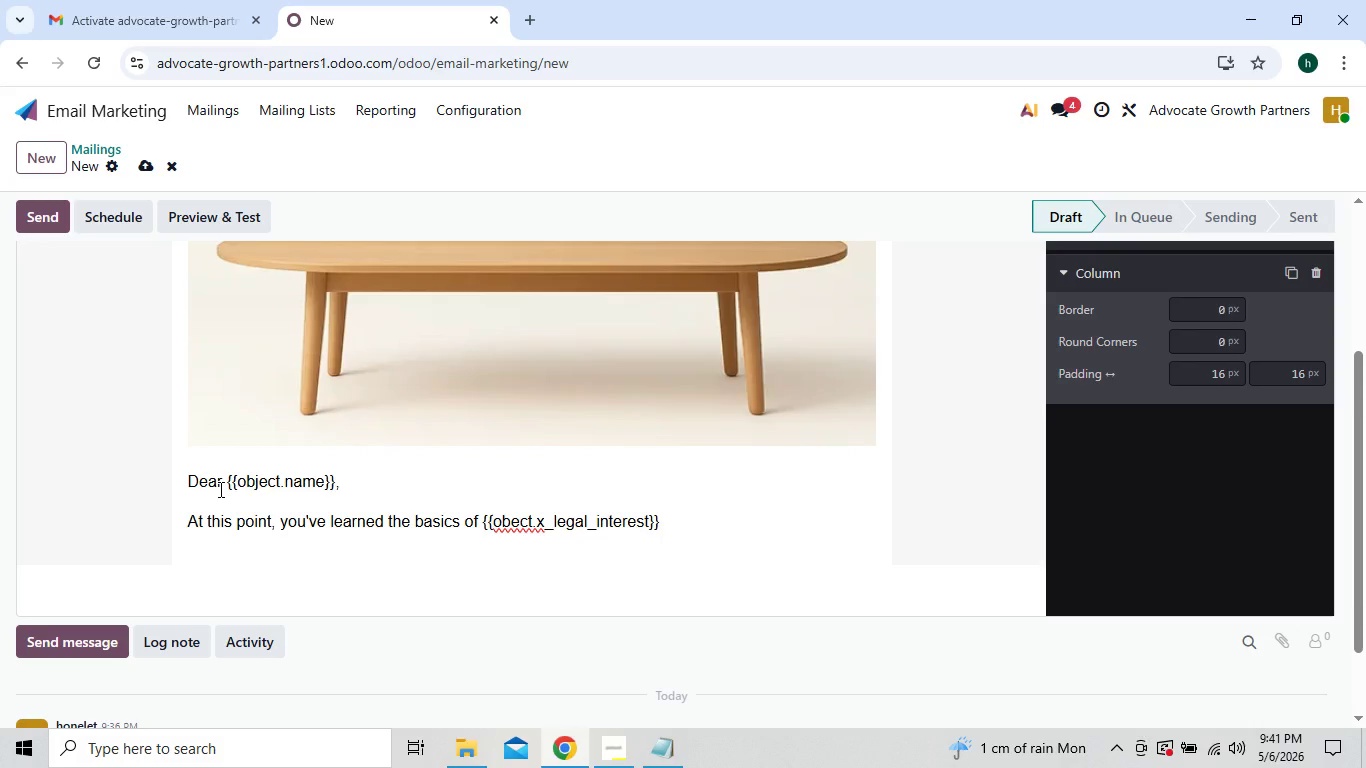 
type( planning, and how the right structure x)
key(Backspace)
type(can pro)
 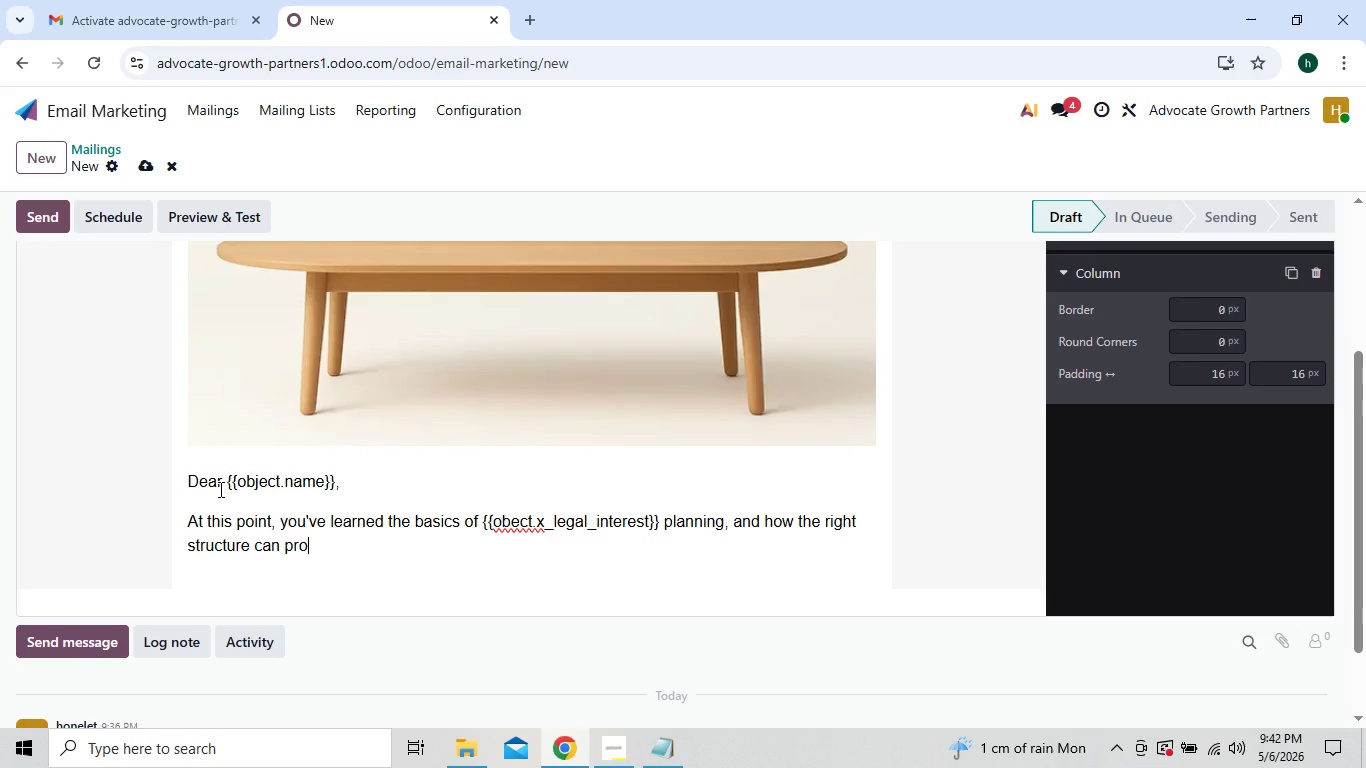 
type(tect you family and reduce future complication.)
 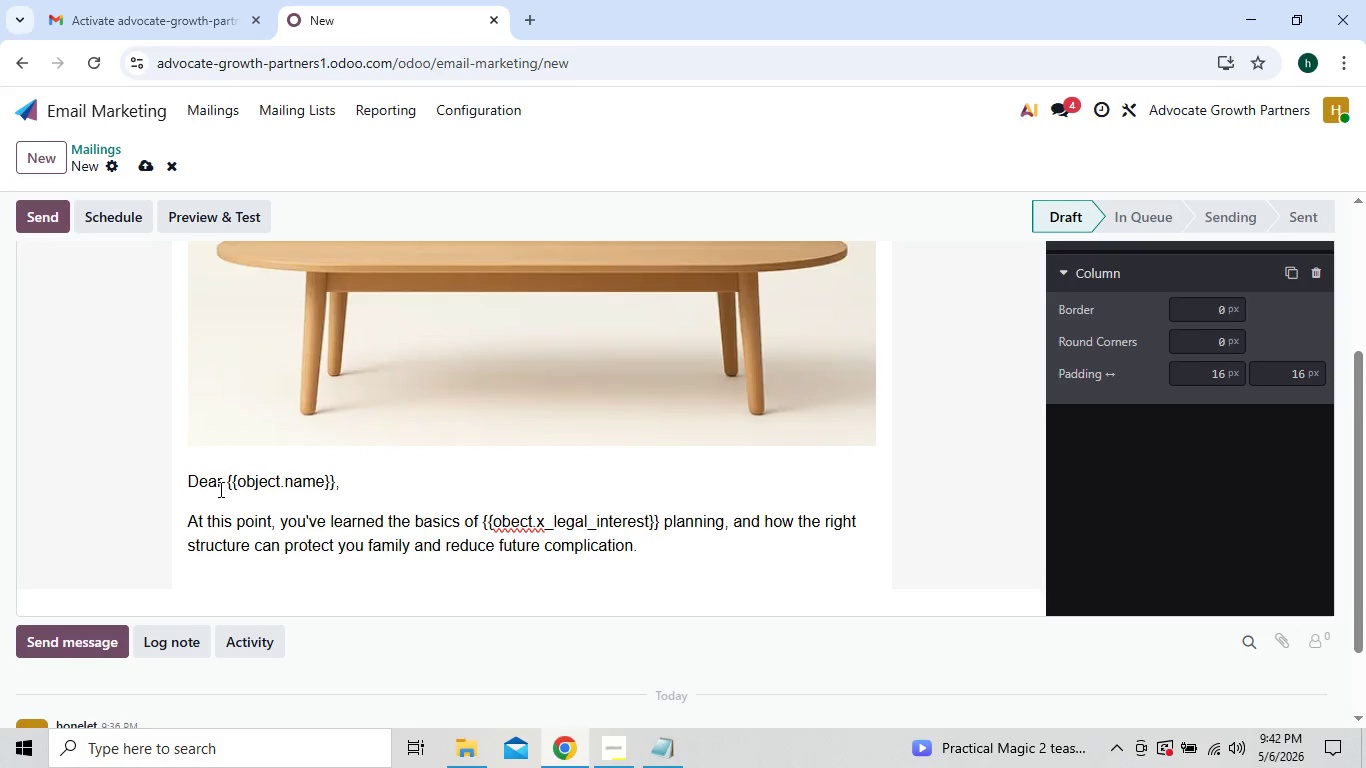 
key(Enter)
 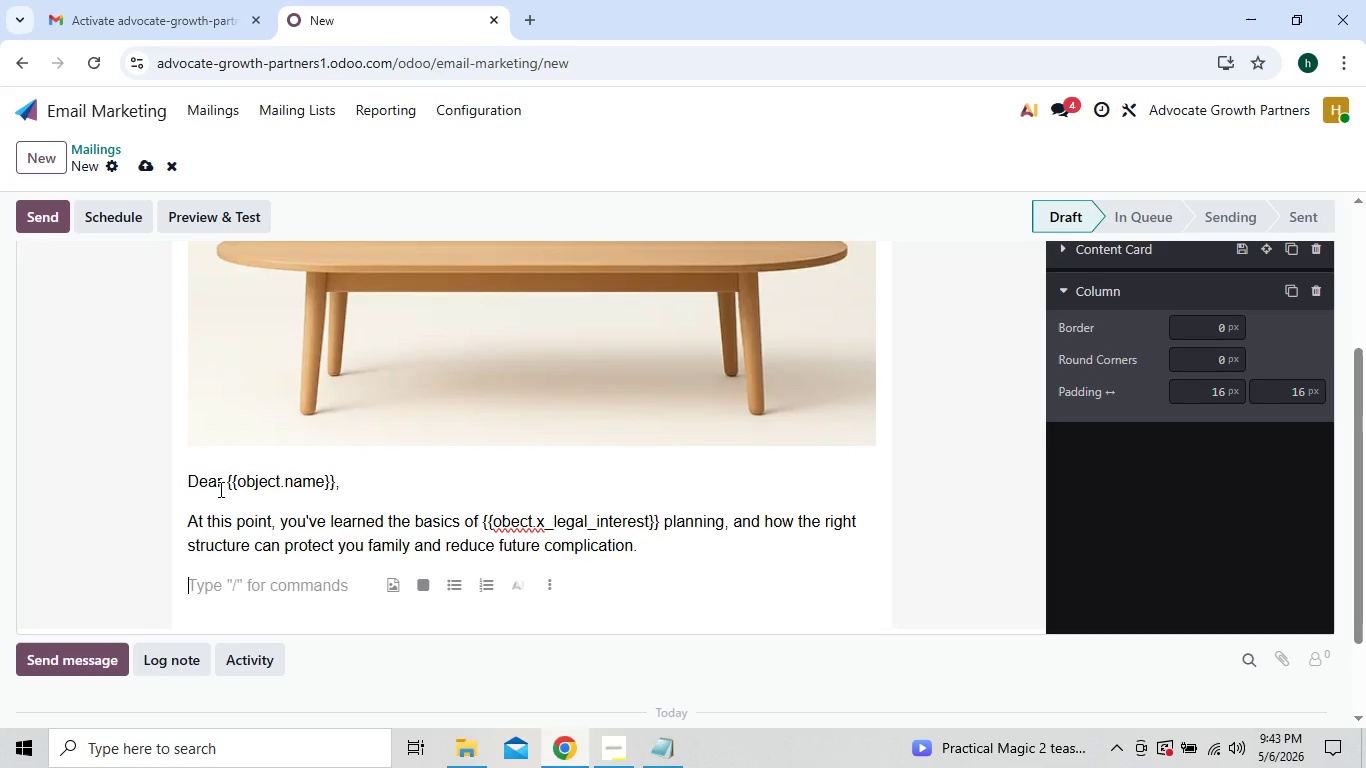 
type(The next tep is simpl)
 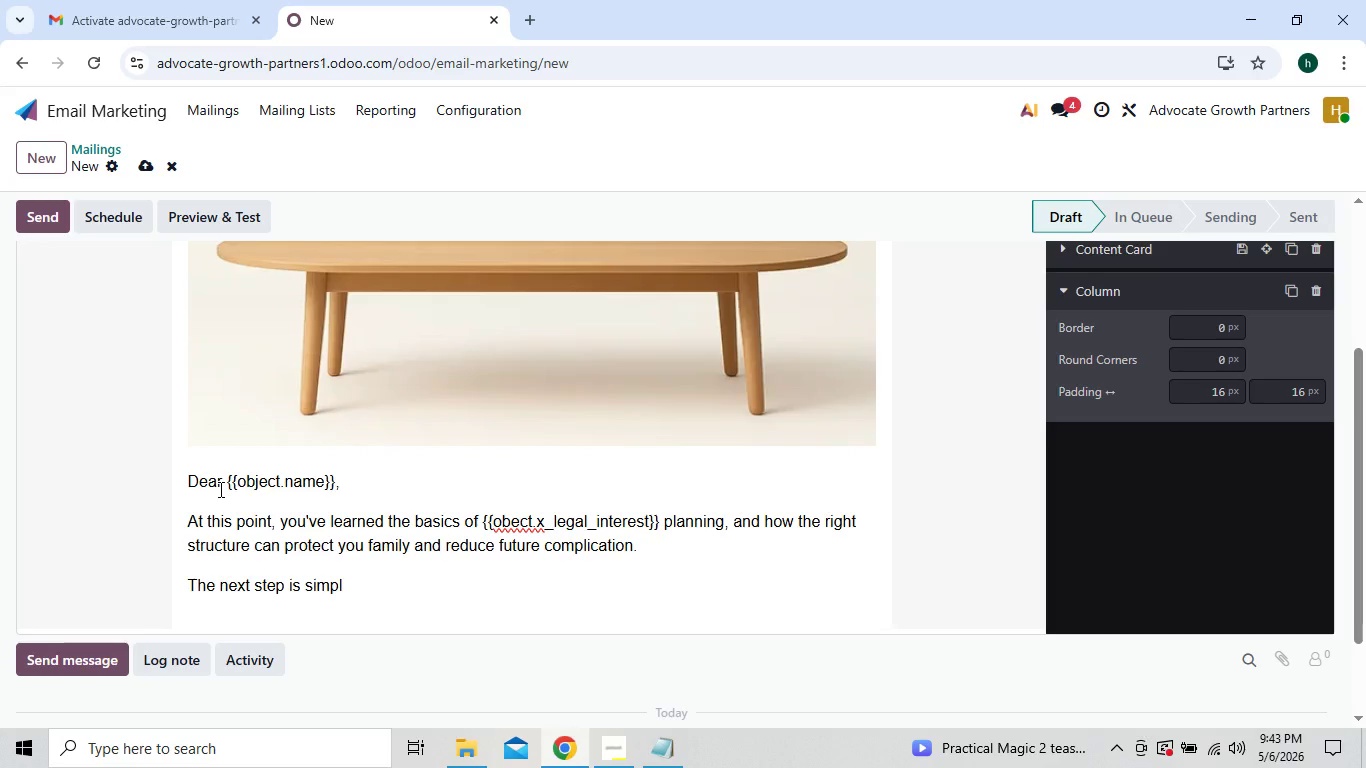 
wait(5.44)
 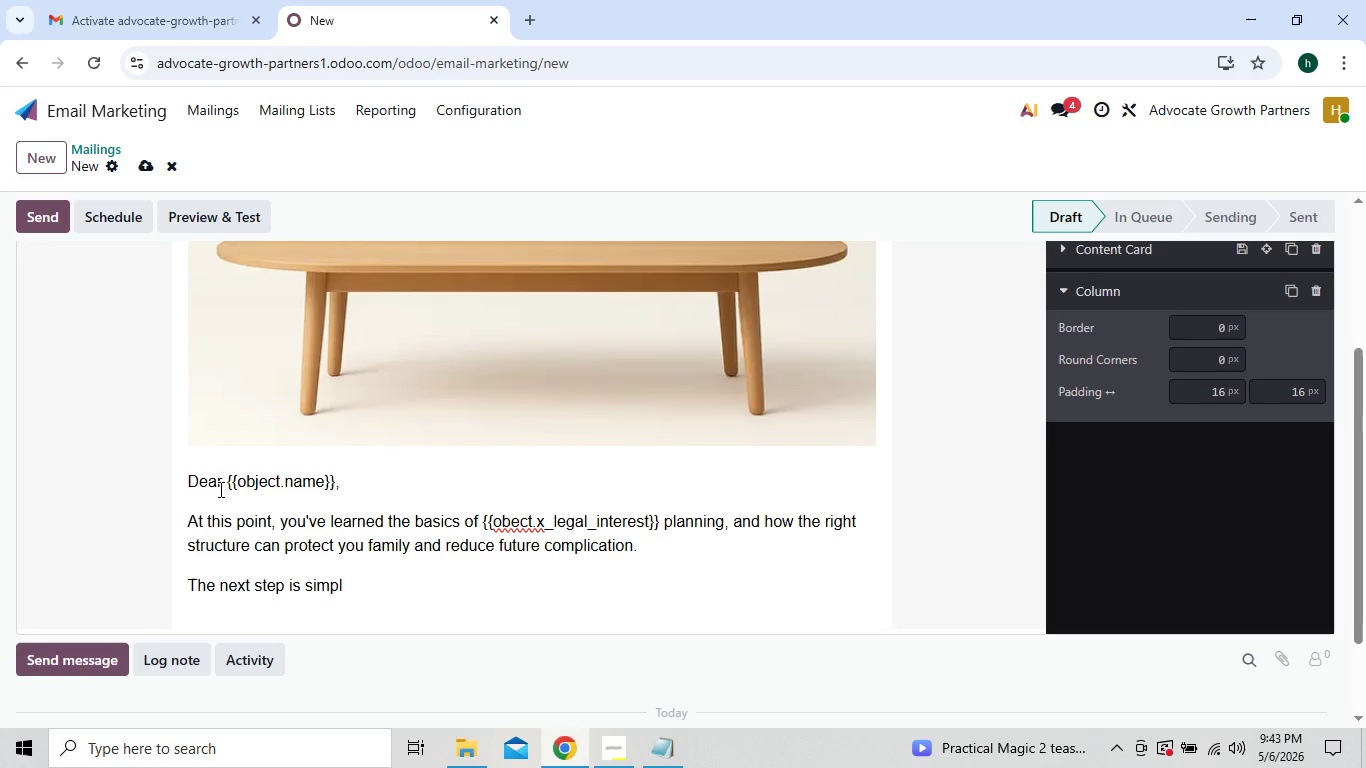 
key(E)
 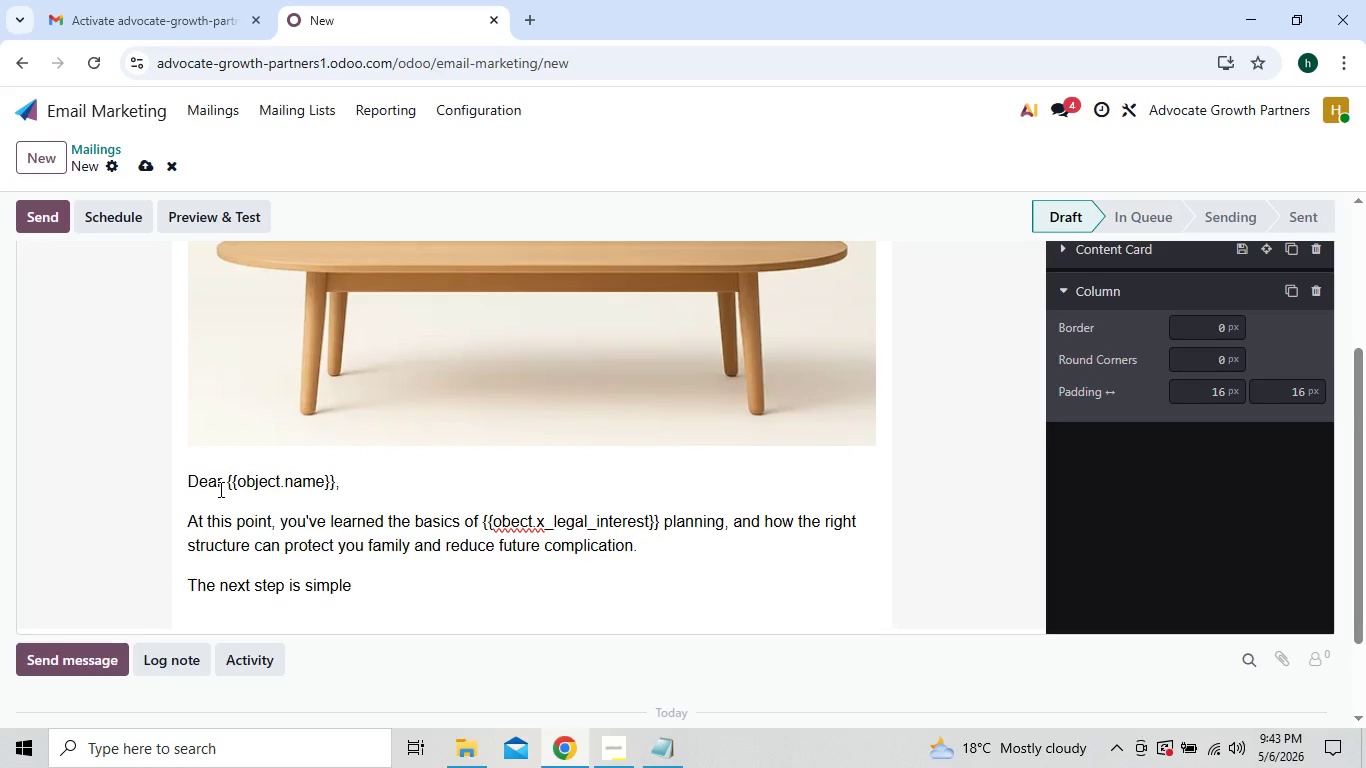 
wait(6.94)
 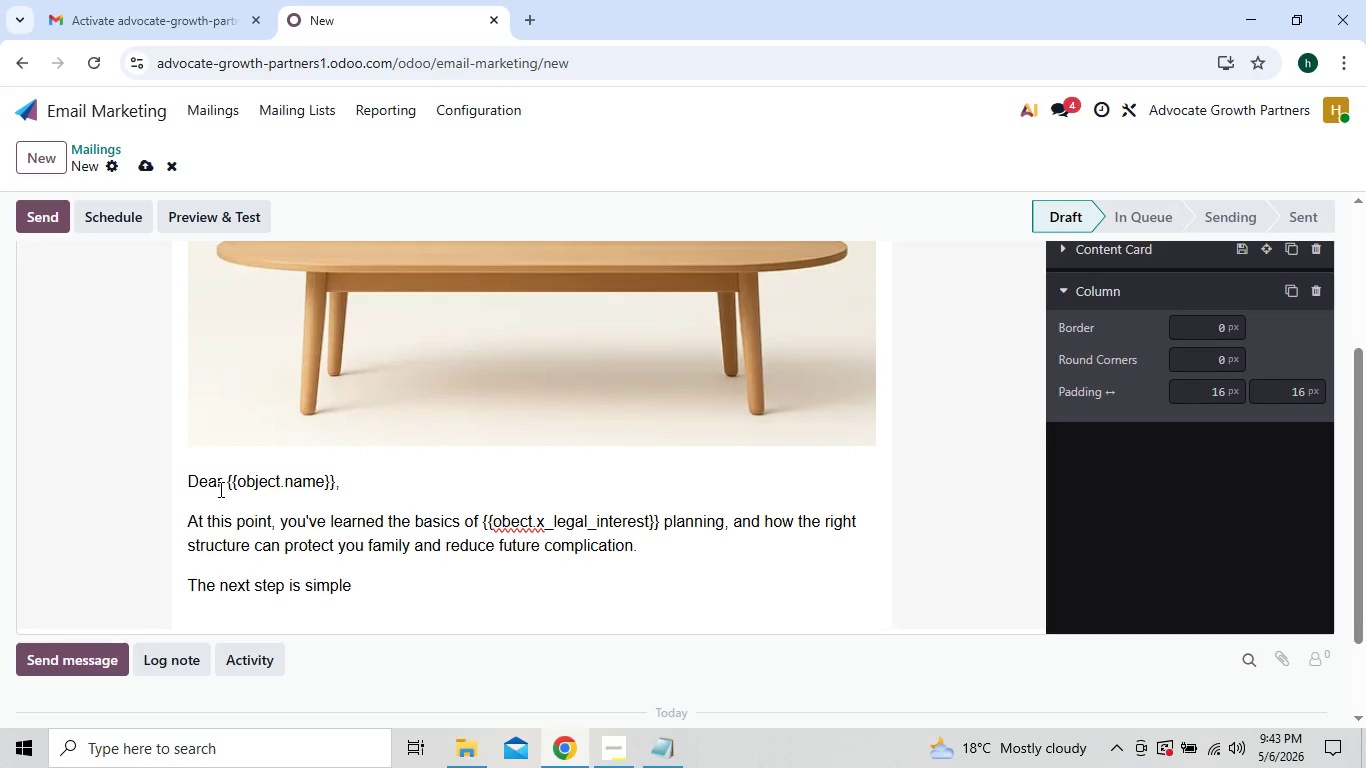 
type(: a personalized )
 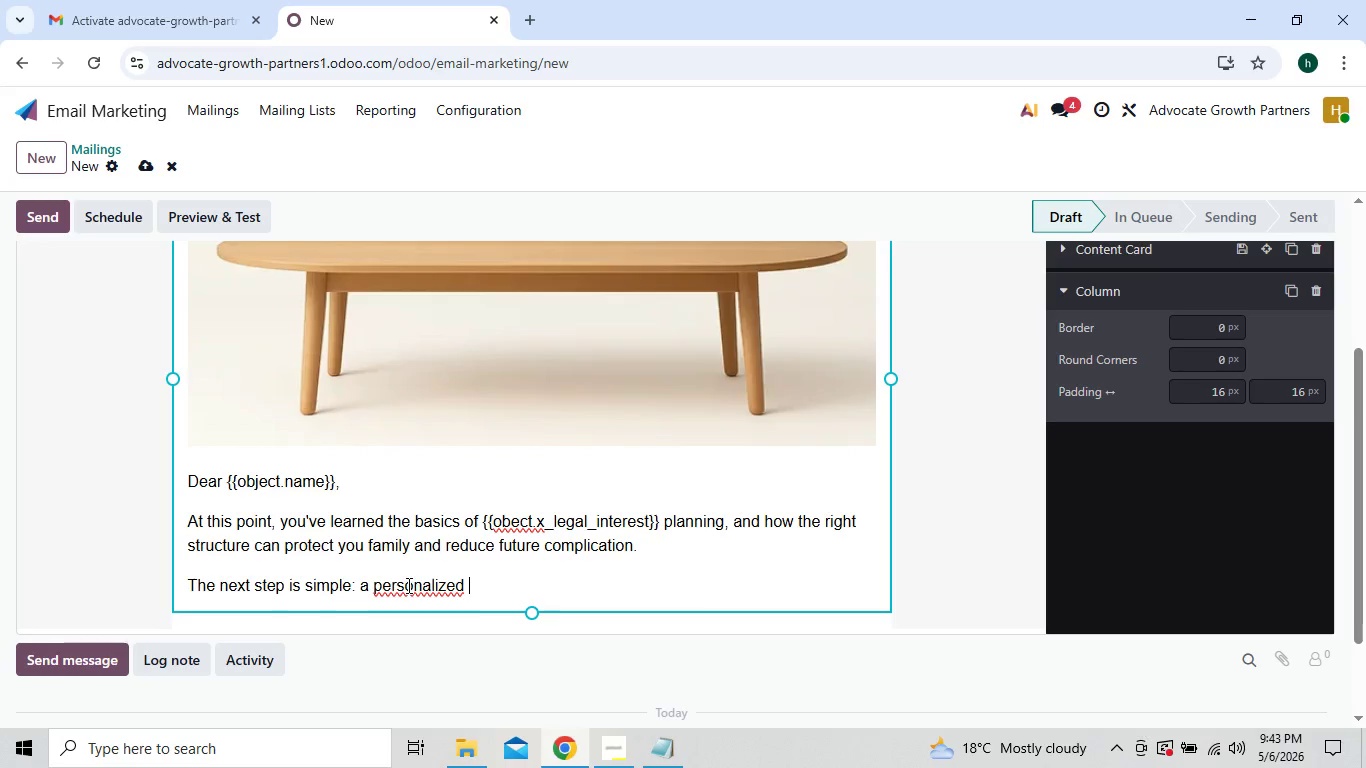 
wait(5.69)
 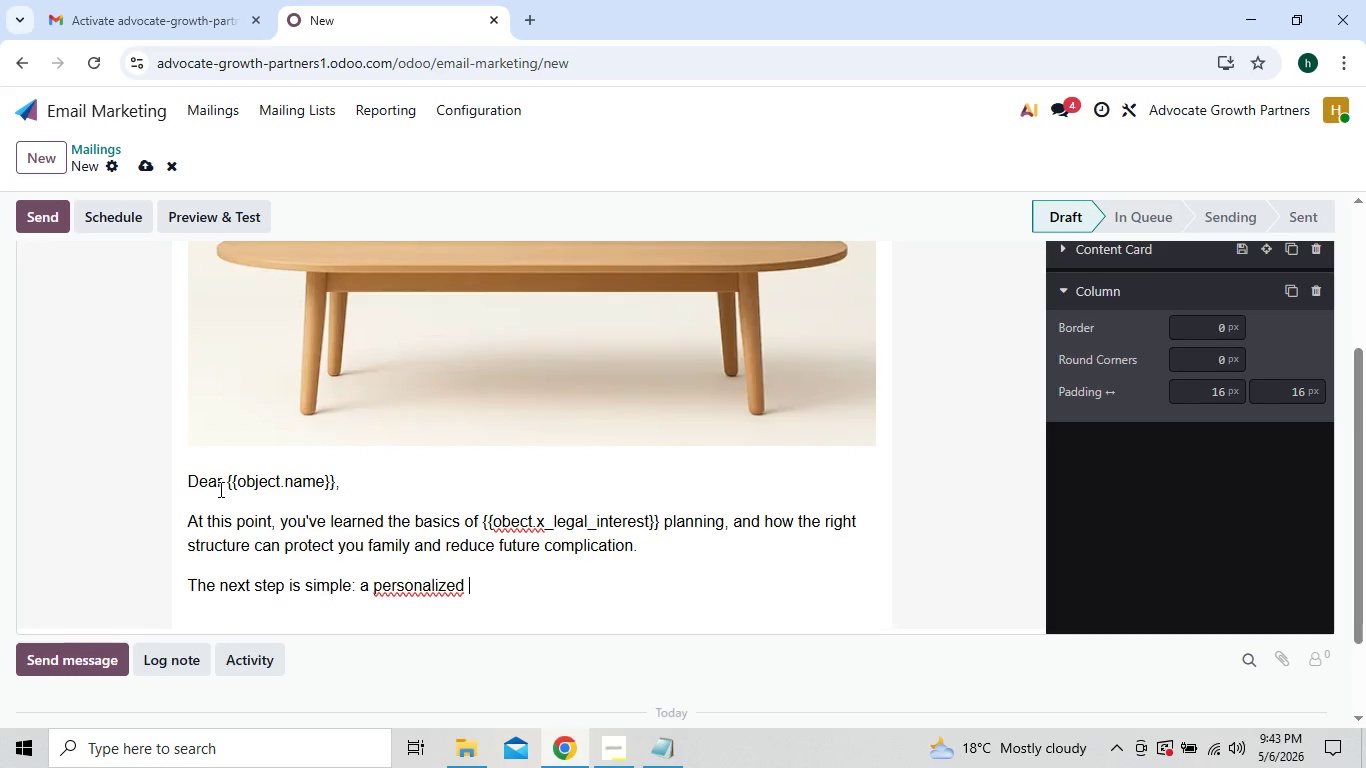 
right_click([407, 591])
 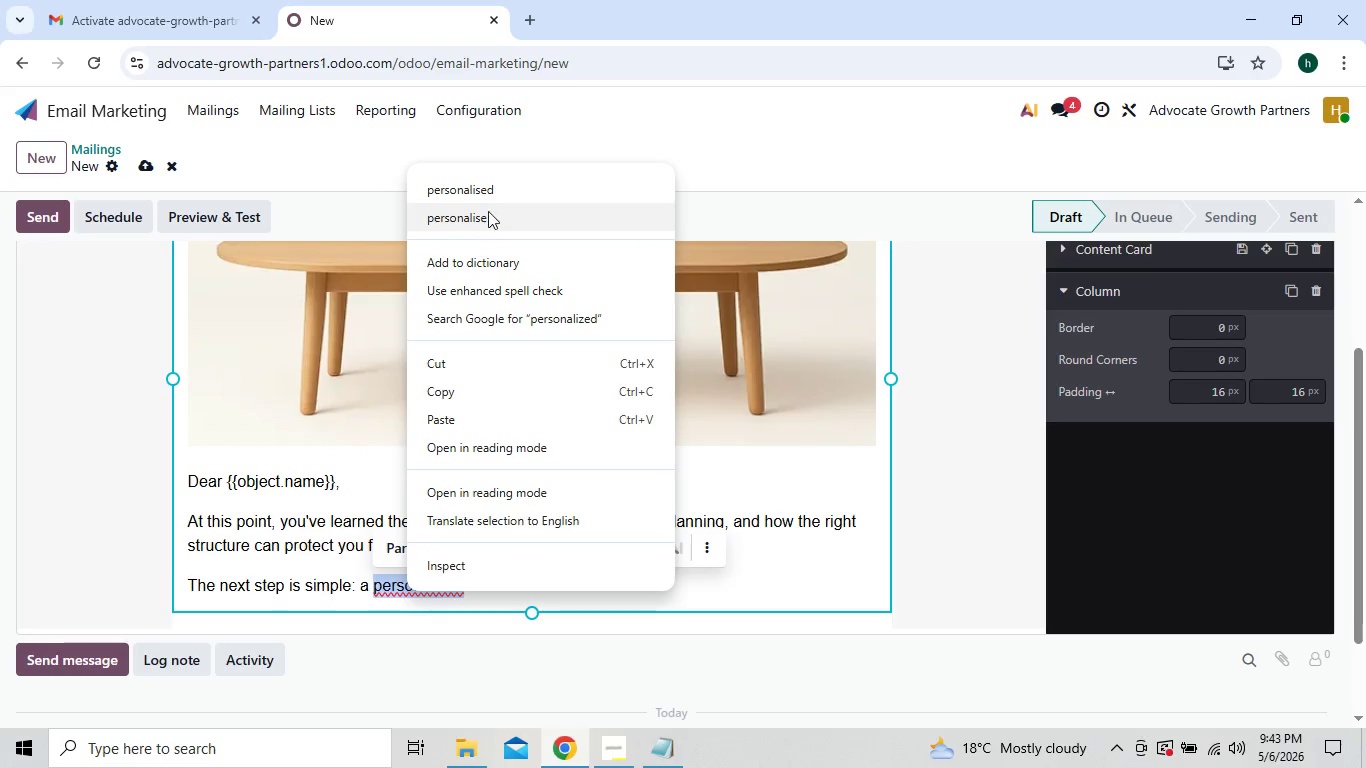 
left_click([494, 200])
 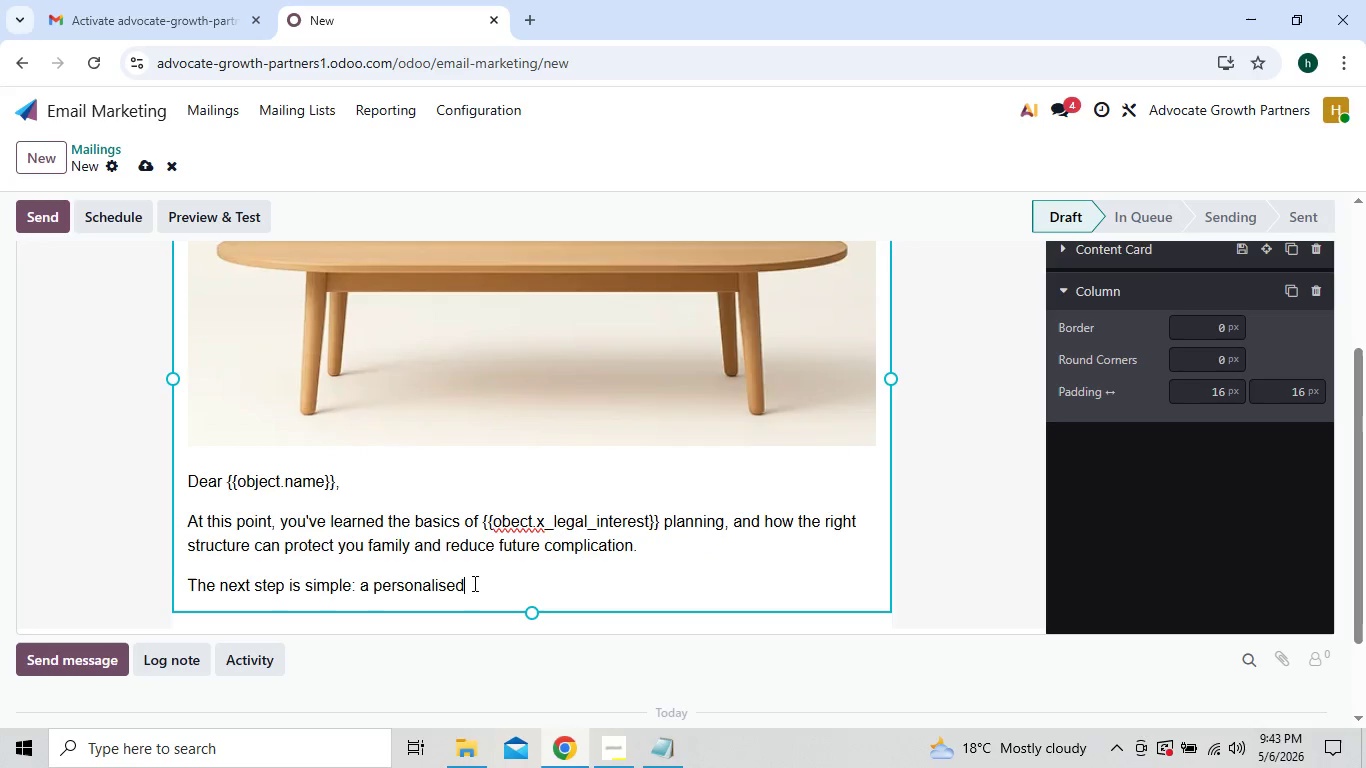 
key(Space)
 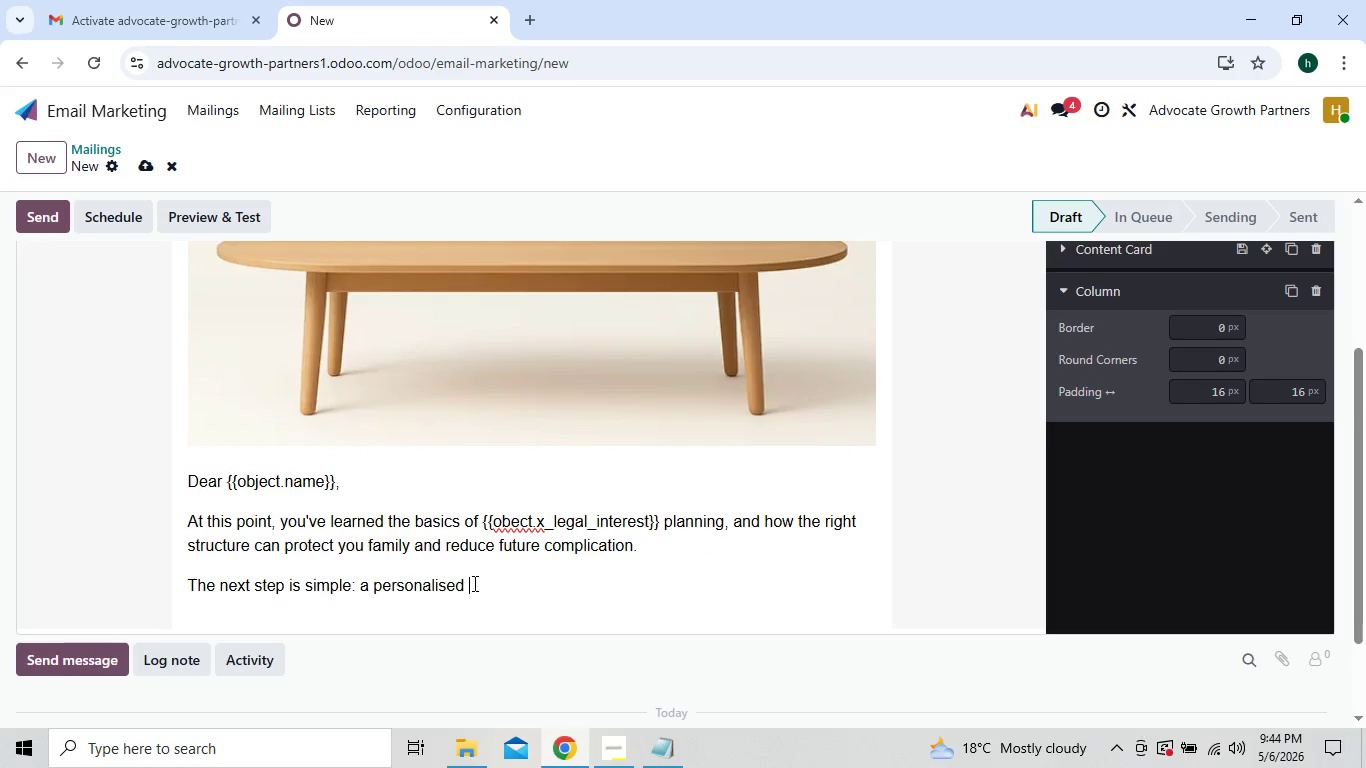 
wait(5.72)
 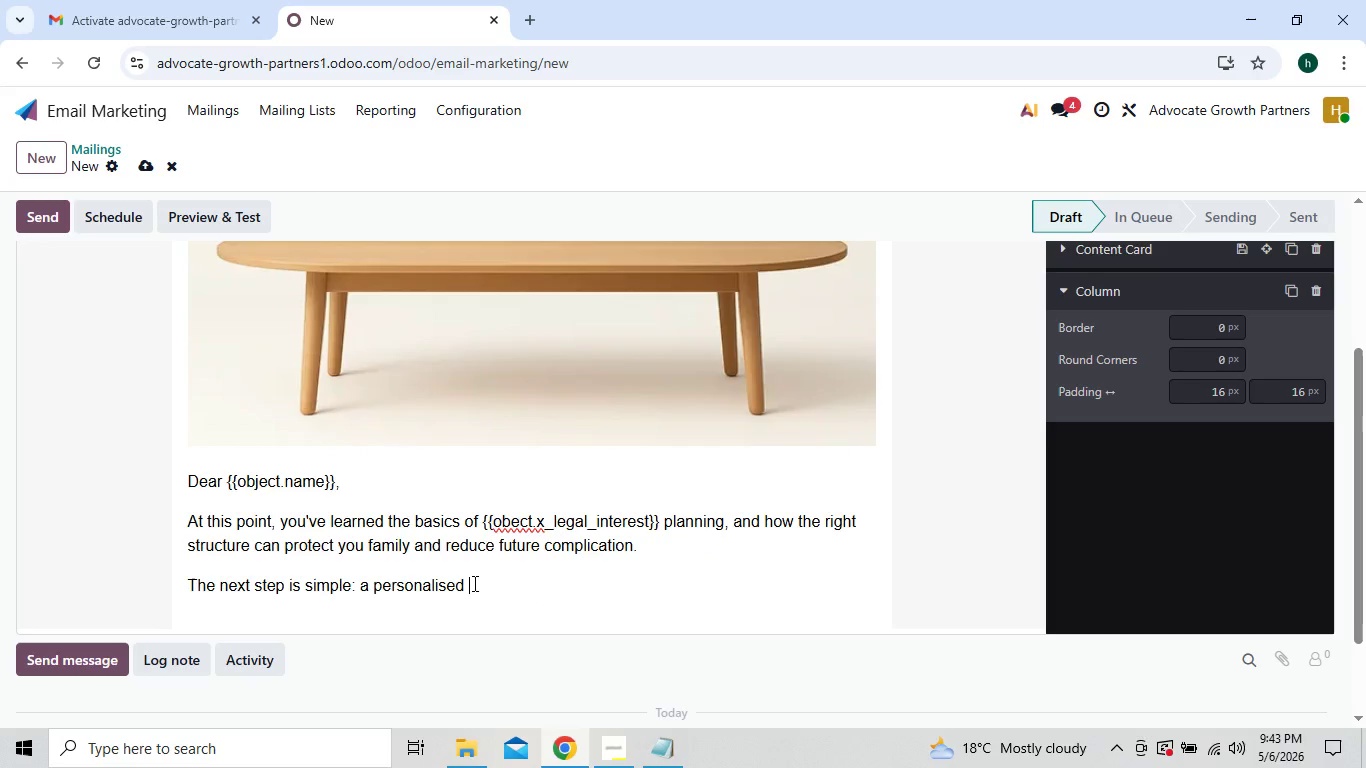 
type(consultion with)
 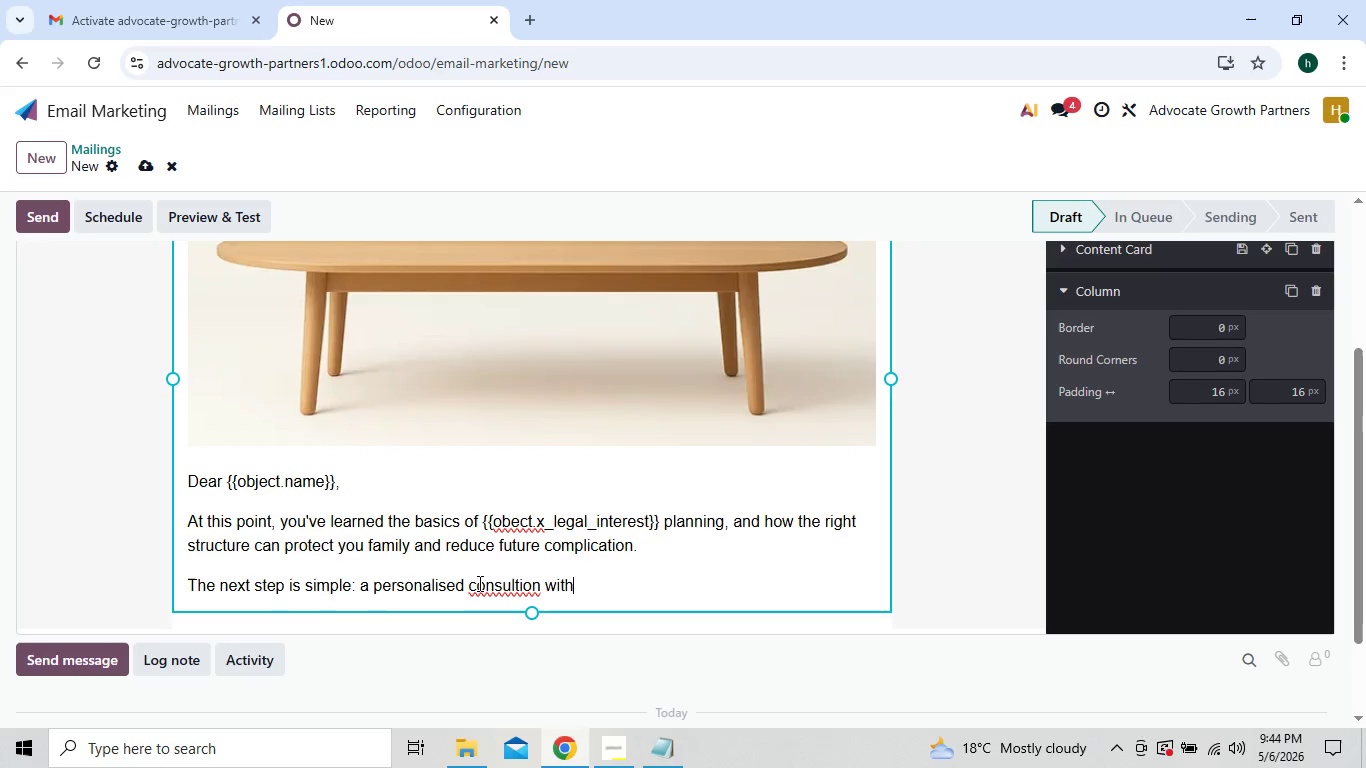 
wait(9.33)
 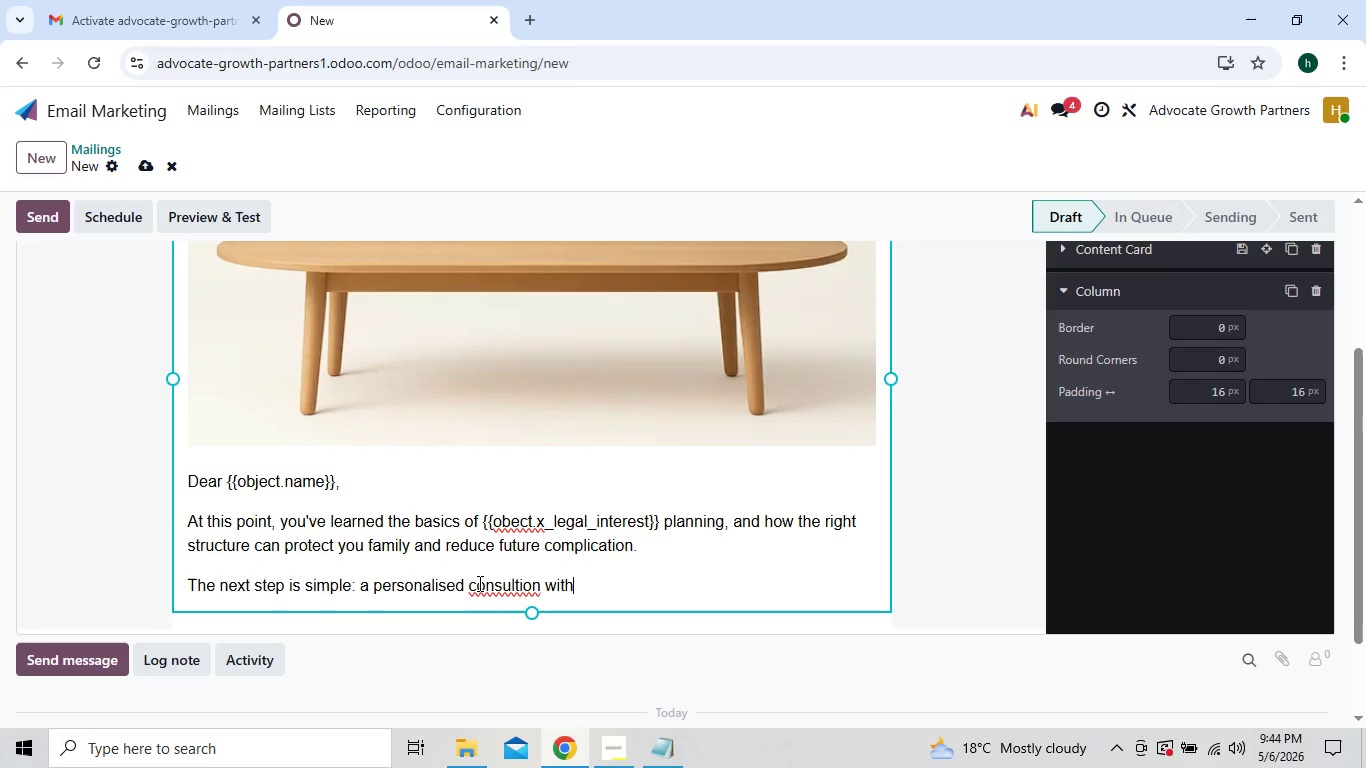 
left_click([515, 584])
 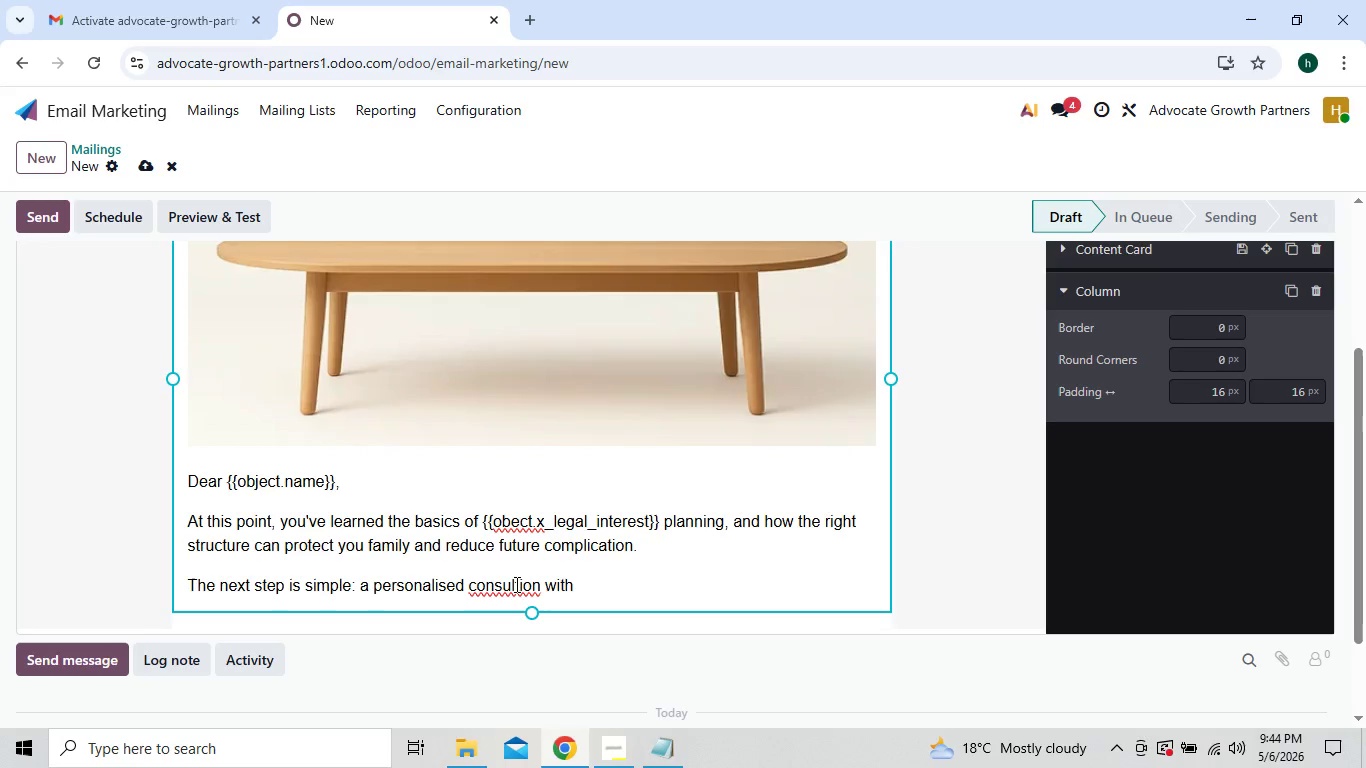 
key(A)
 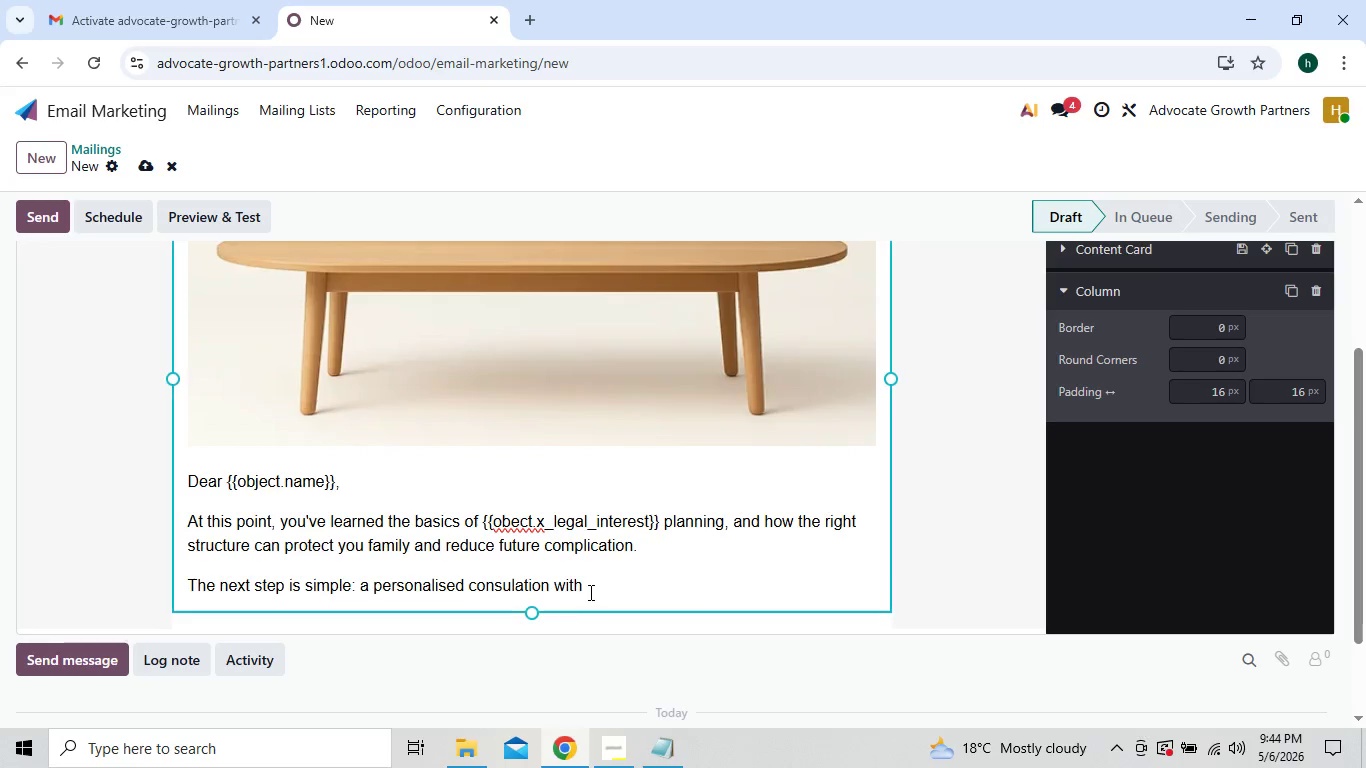 
left_click([589, 591])
 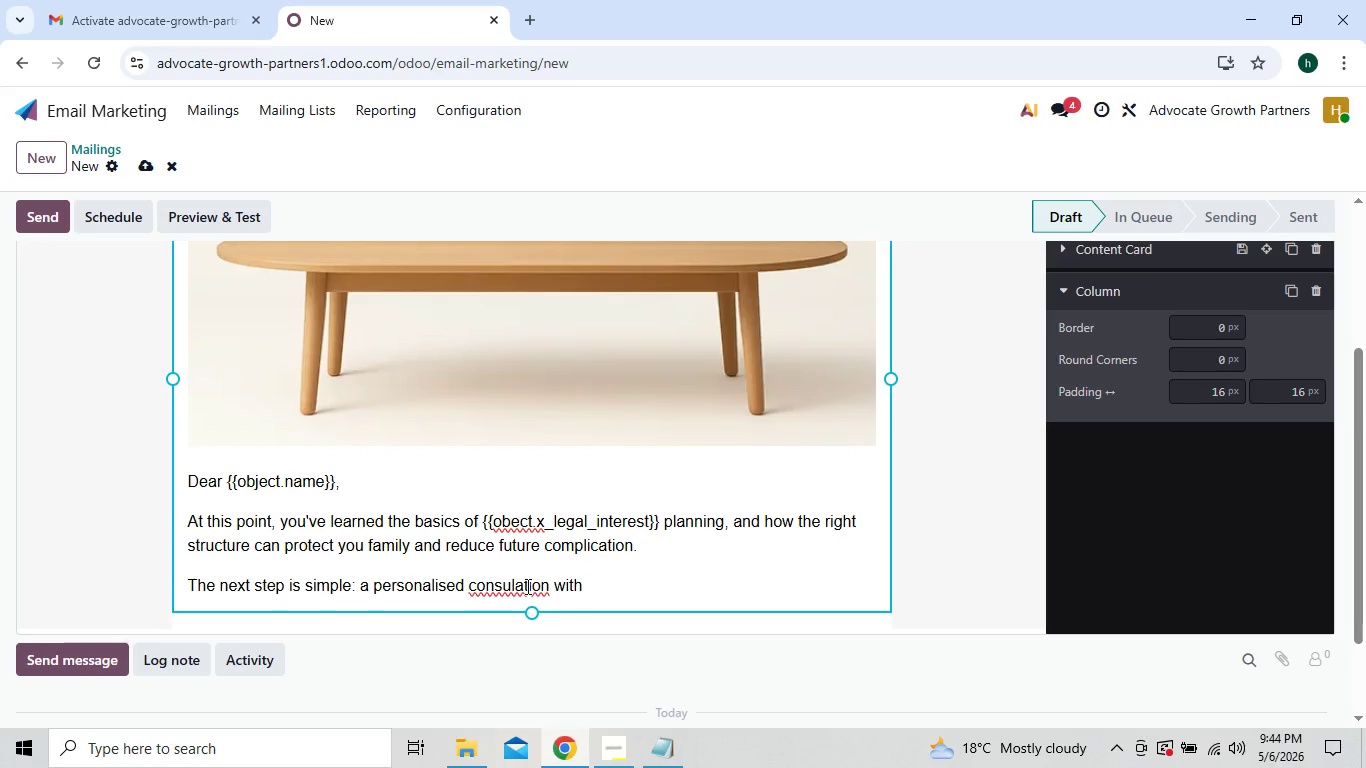 
right_click([526, 586])
 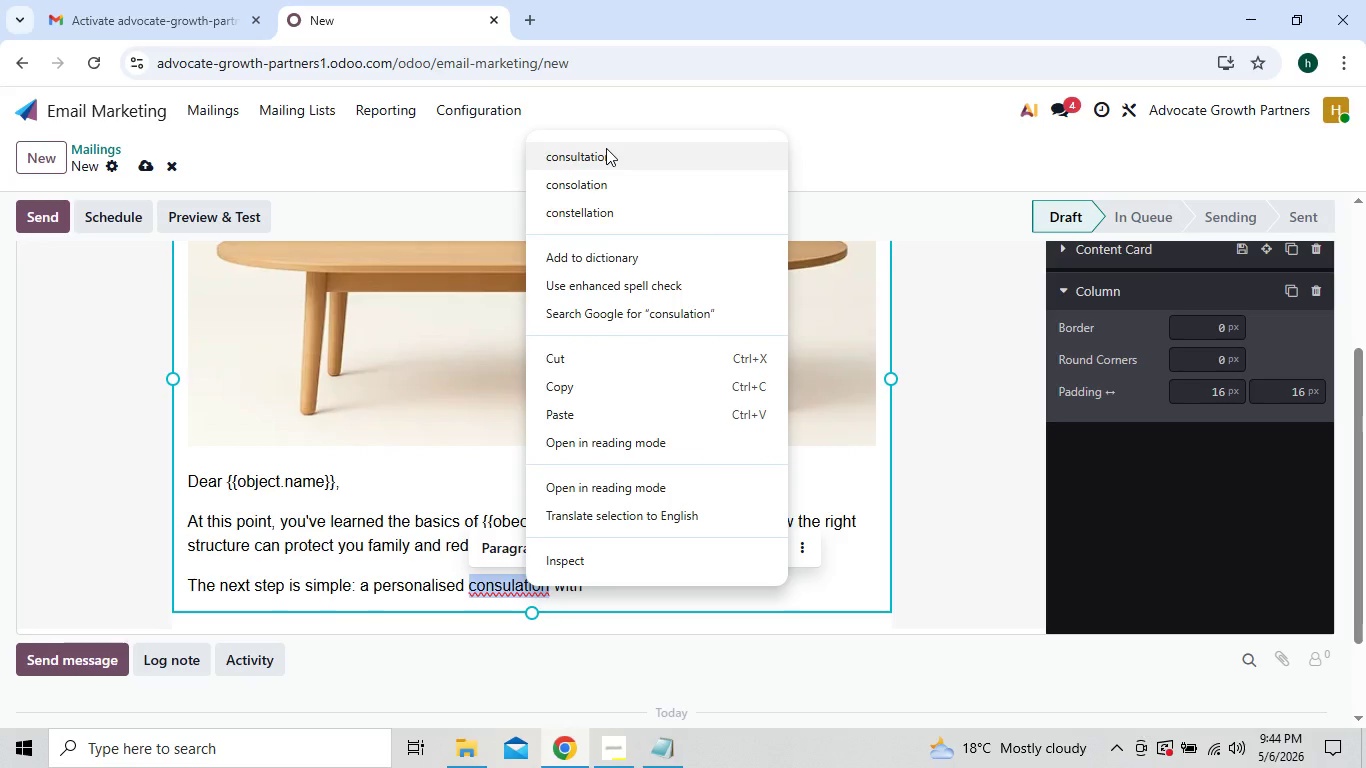 
wait(5.73)
 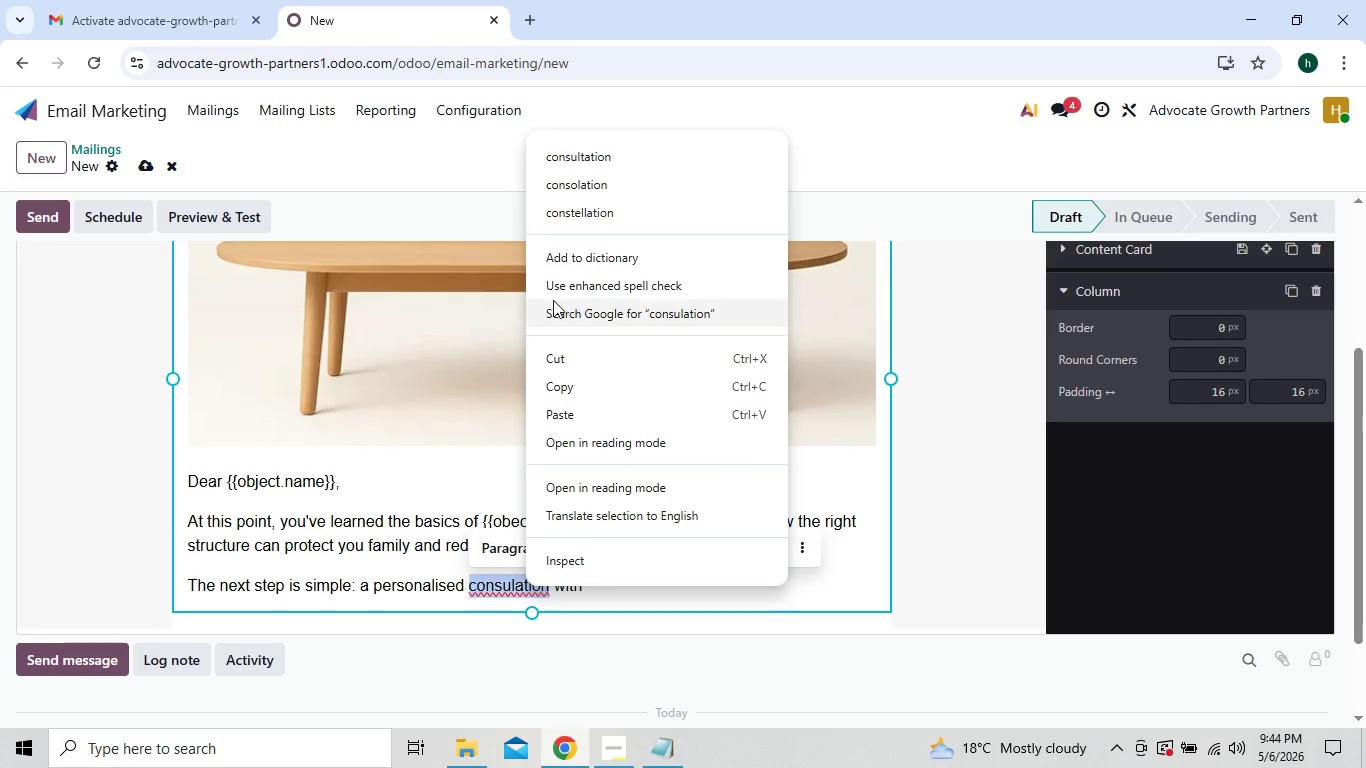 
left_click([606, 148])
 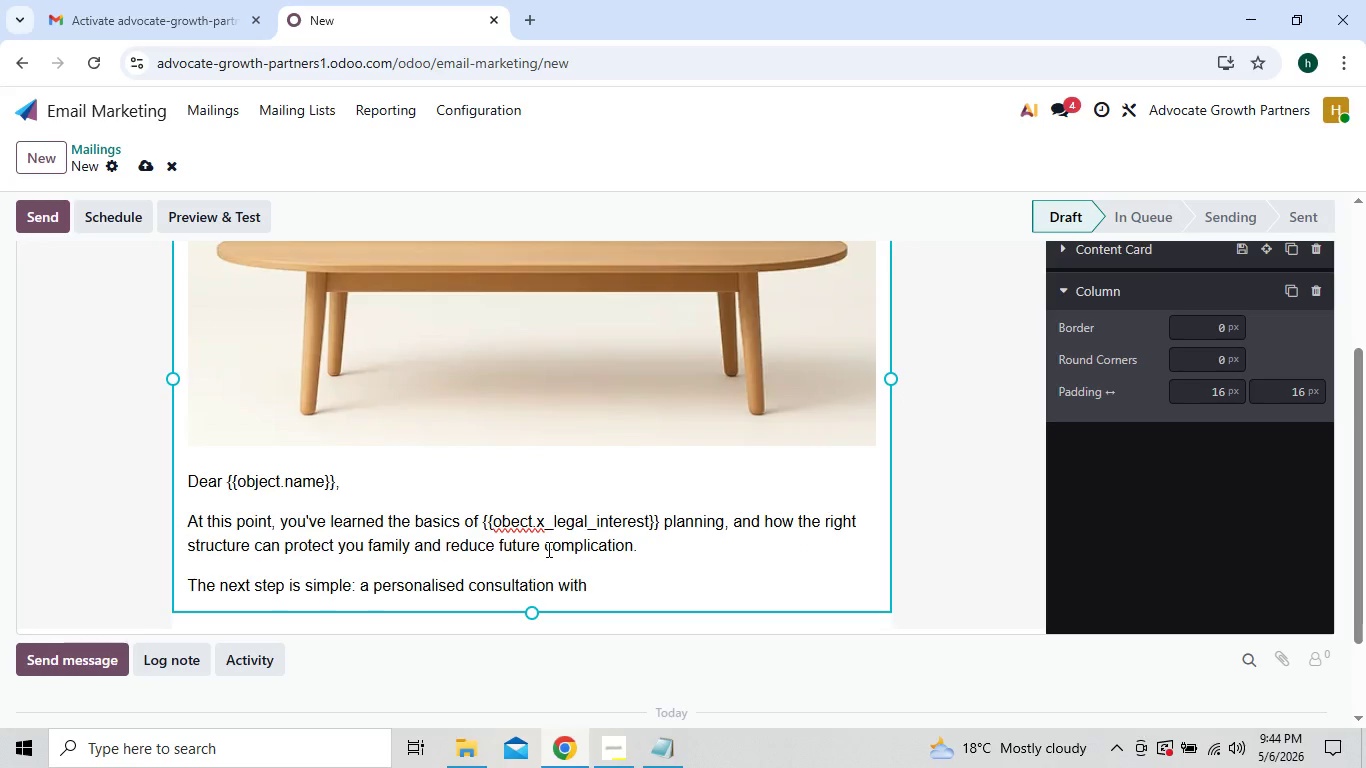 
key(S)
 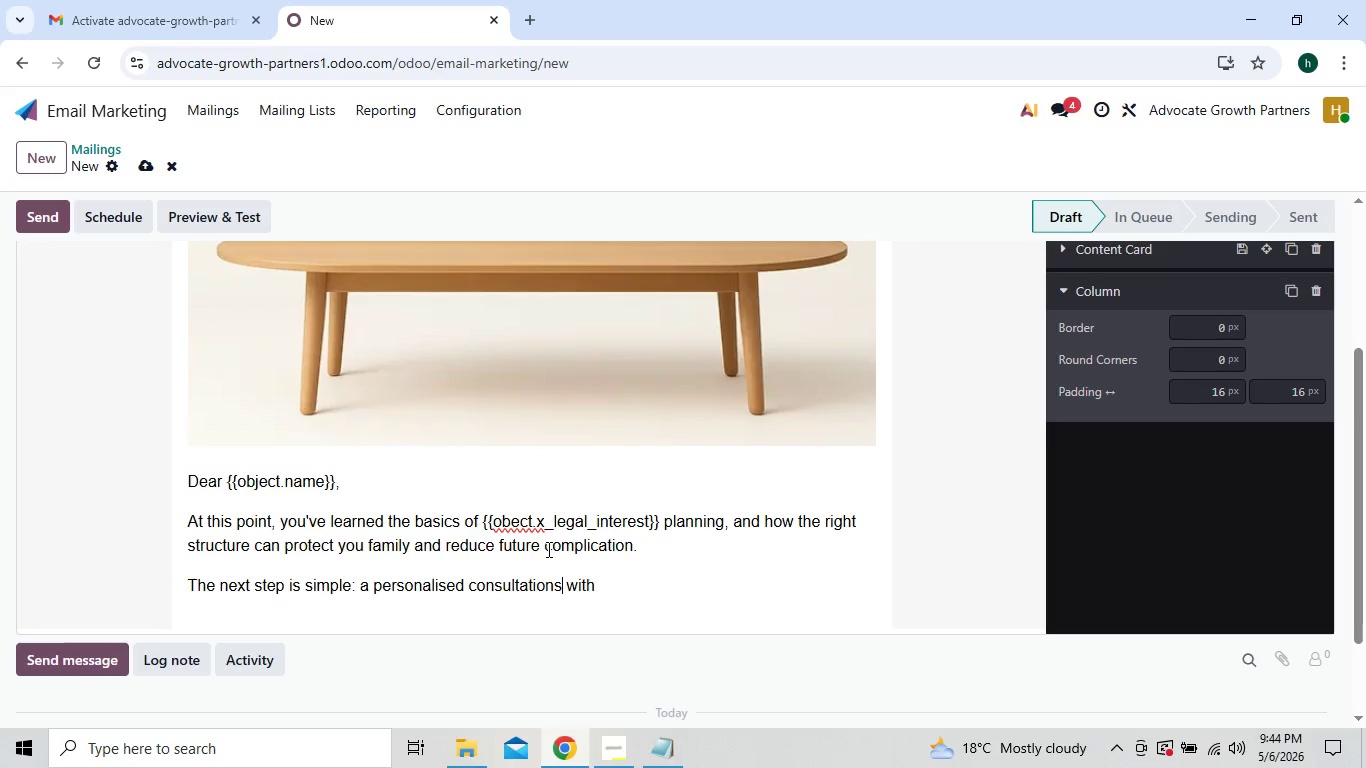 
key(Space)
 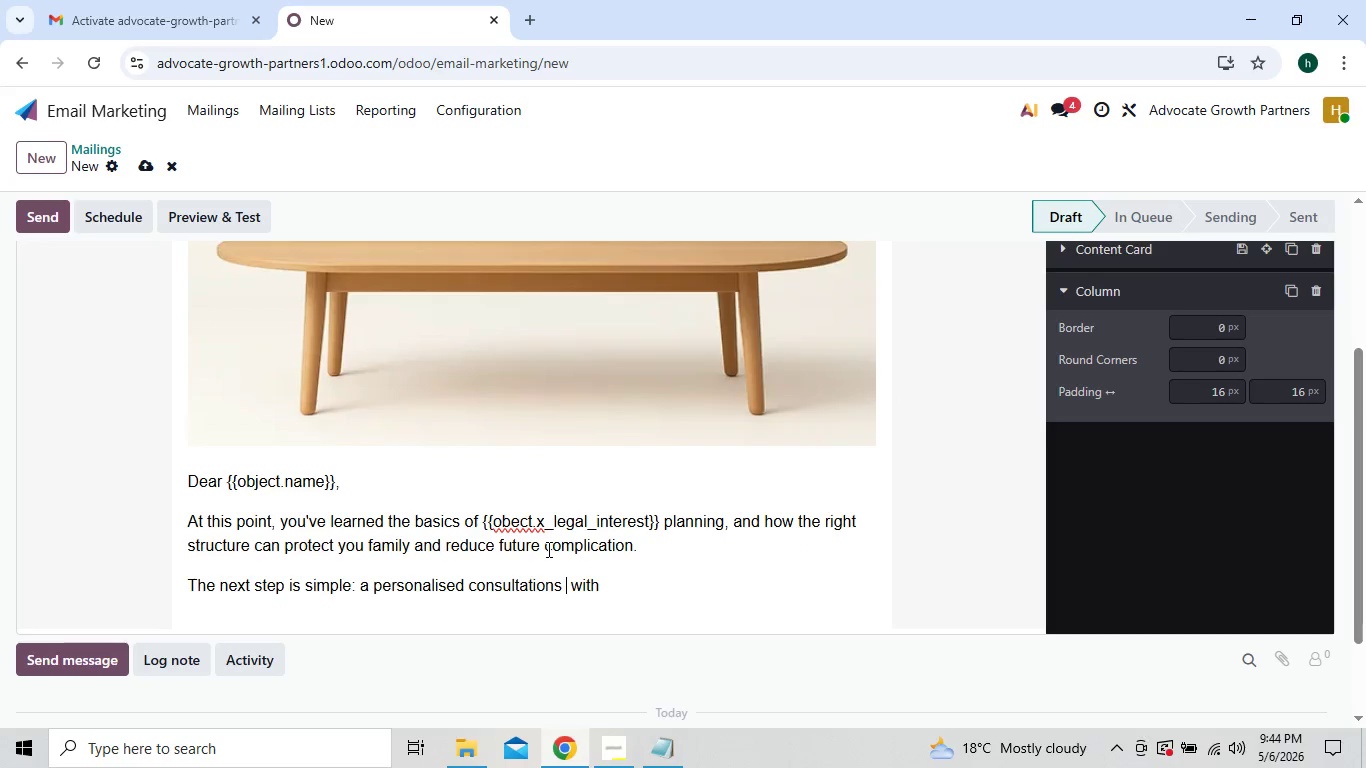 
key(Backspace)
 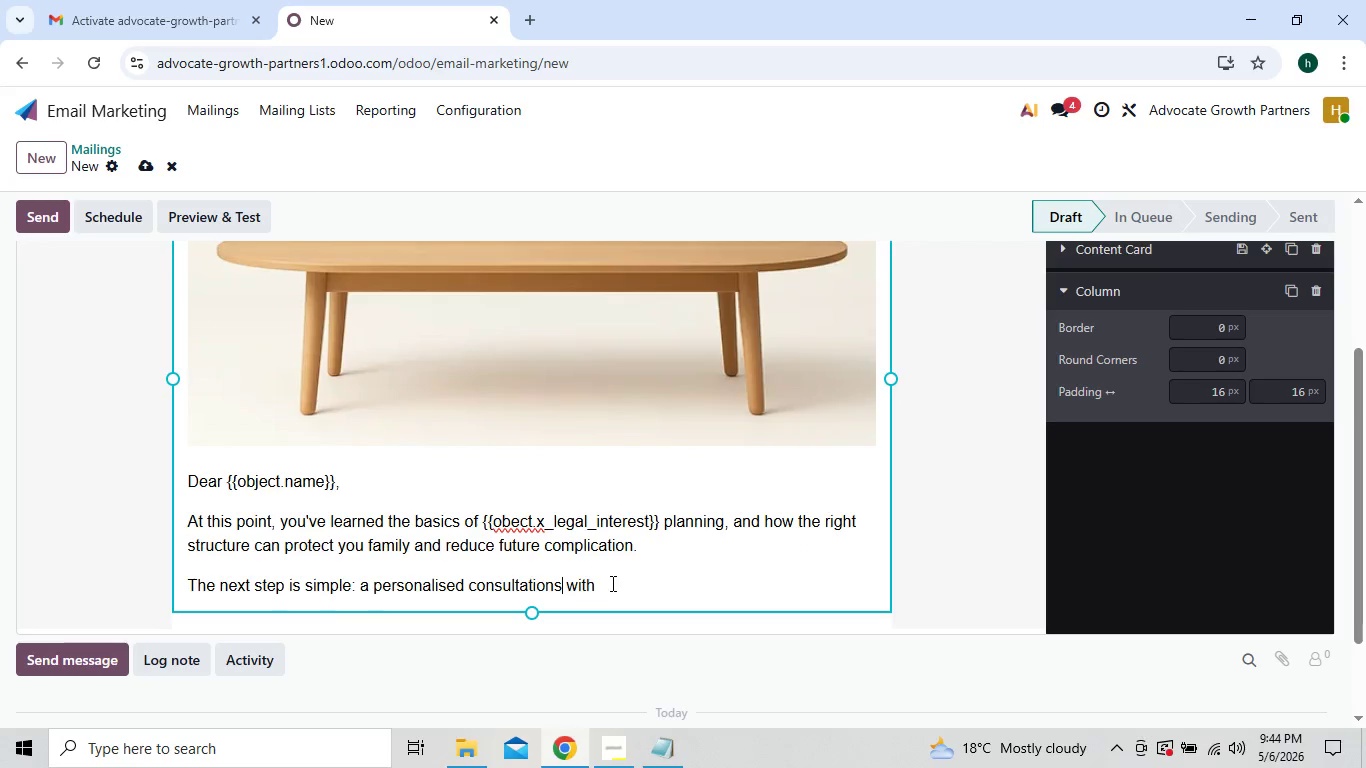 
left_click([608, 583])
 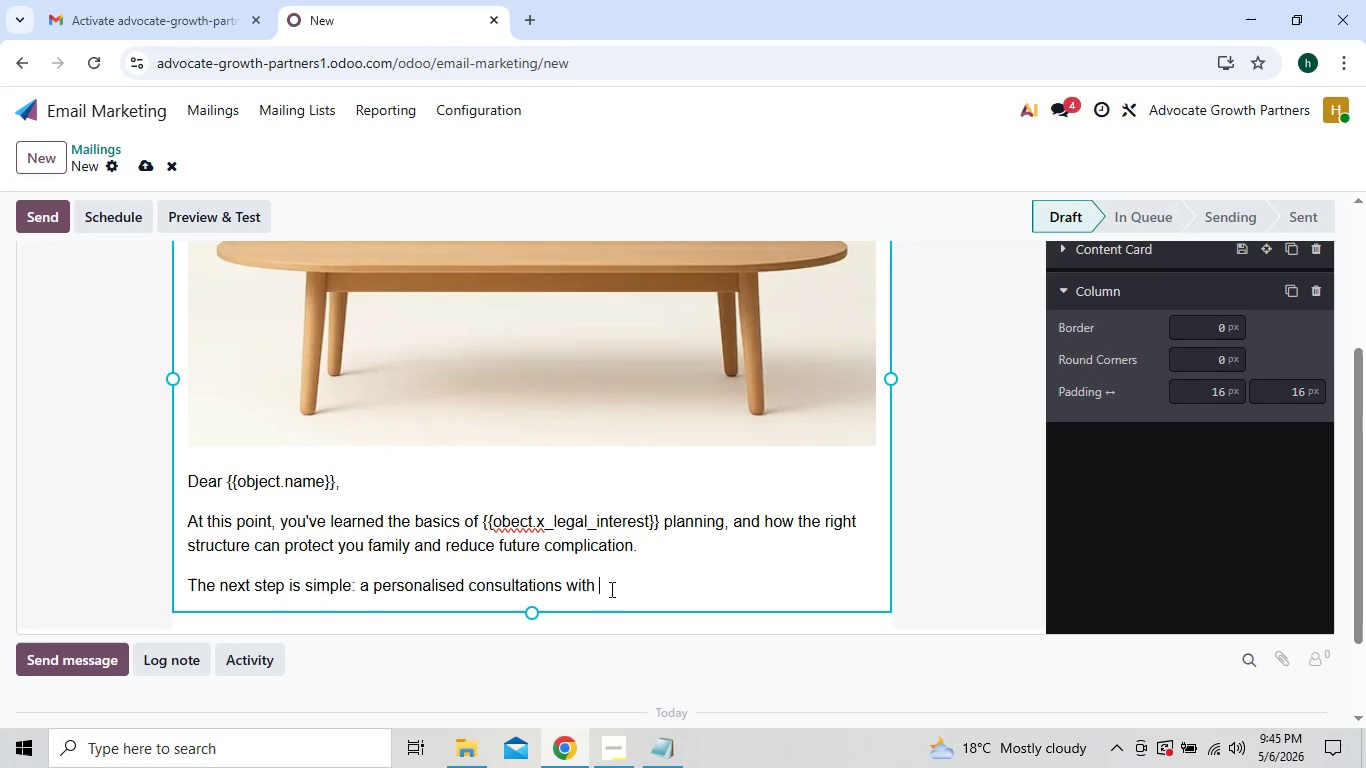 
wait(36.69)
 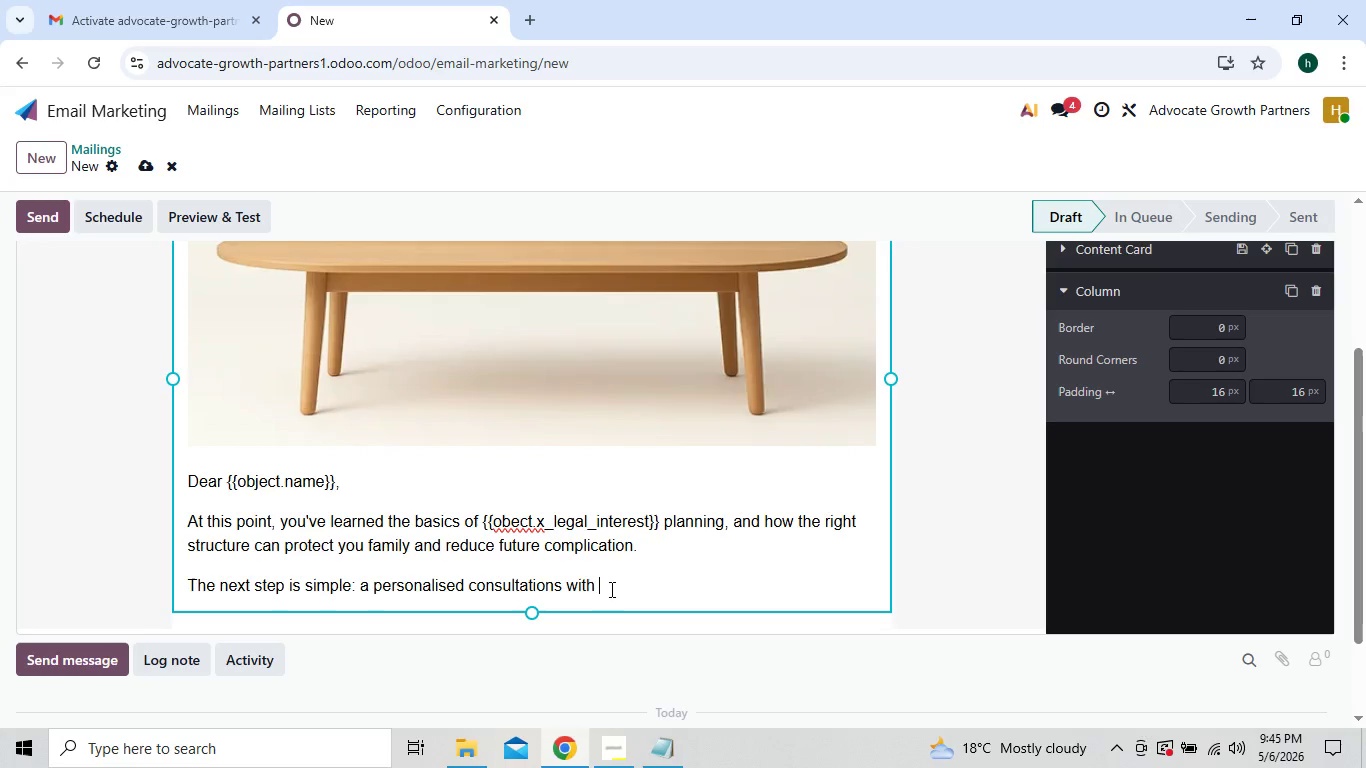 
left_click([563, 582])
 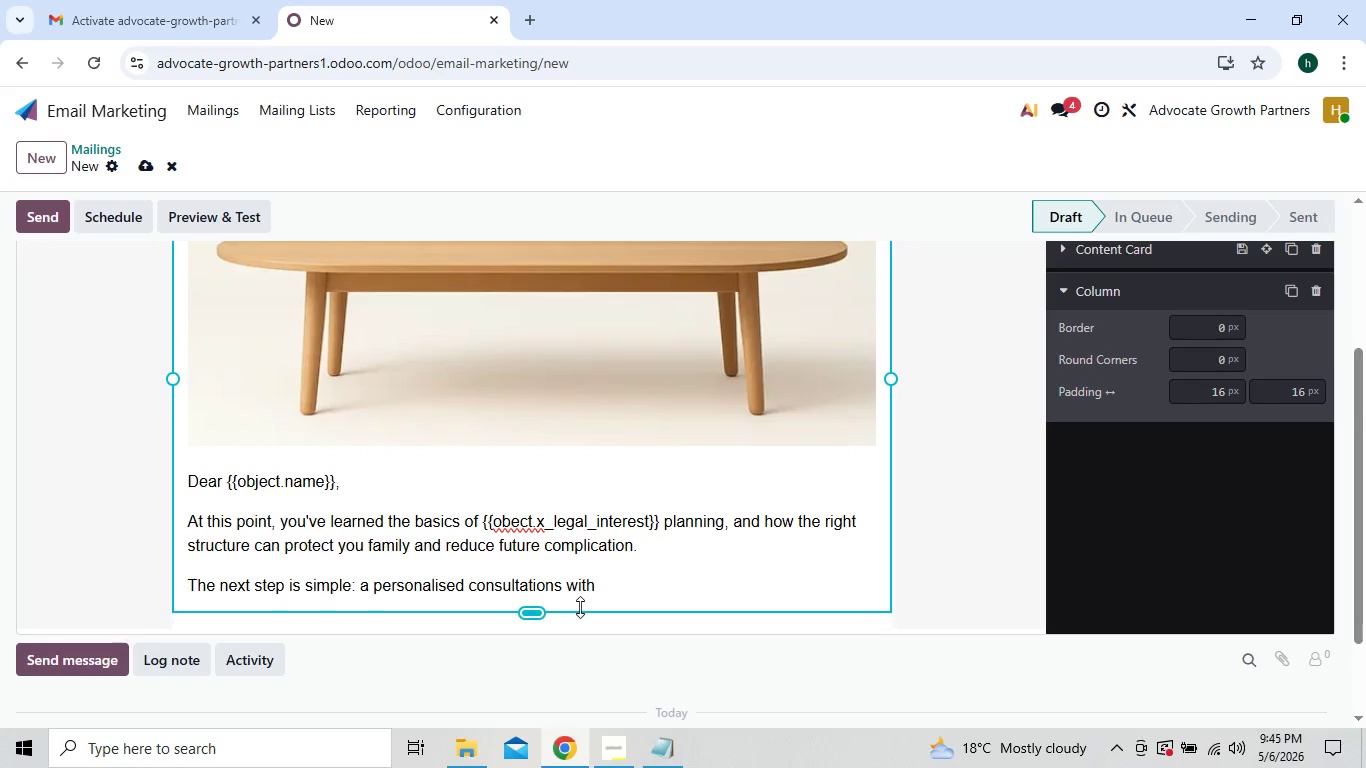 
key(Backspace)
 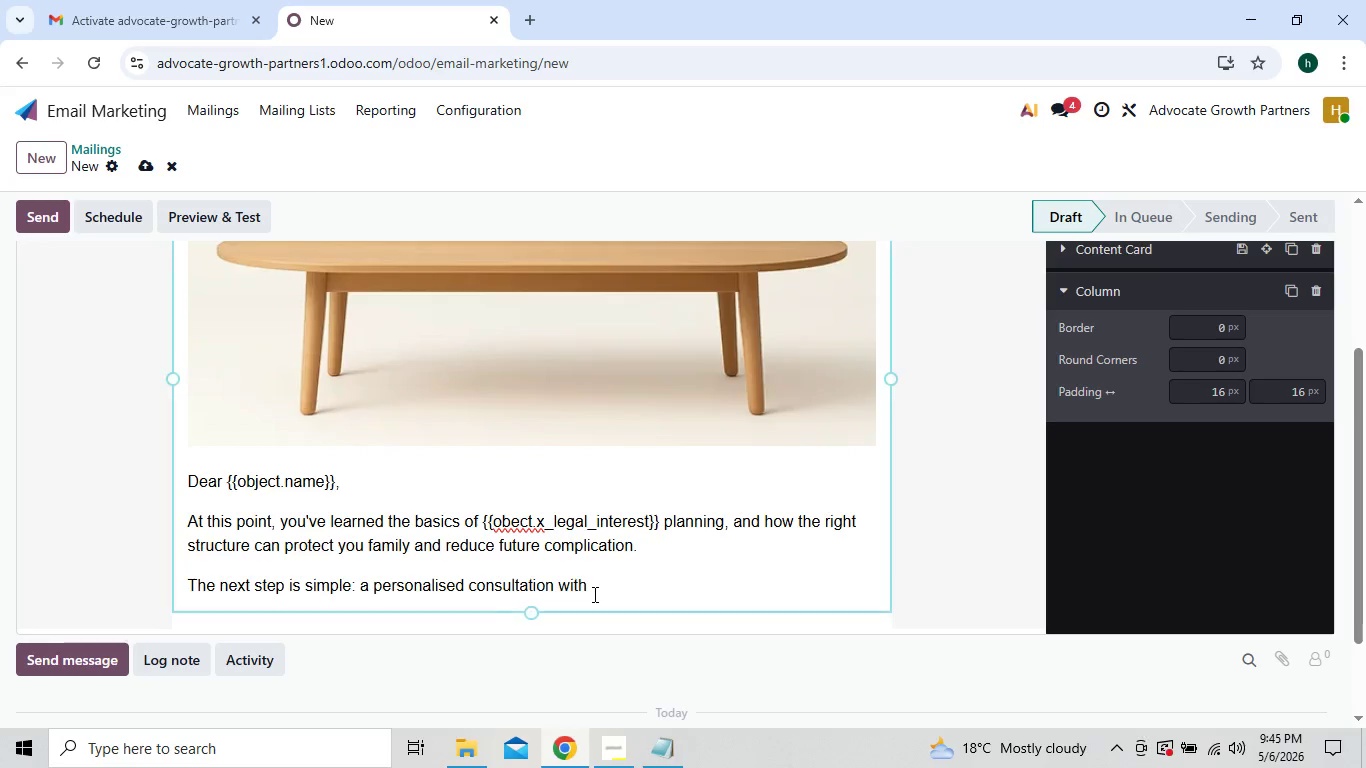 
left_click([593, 594])
 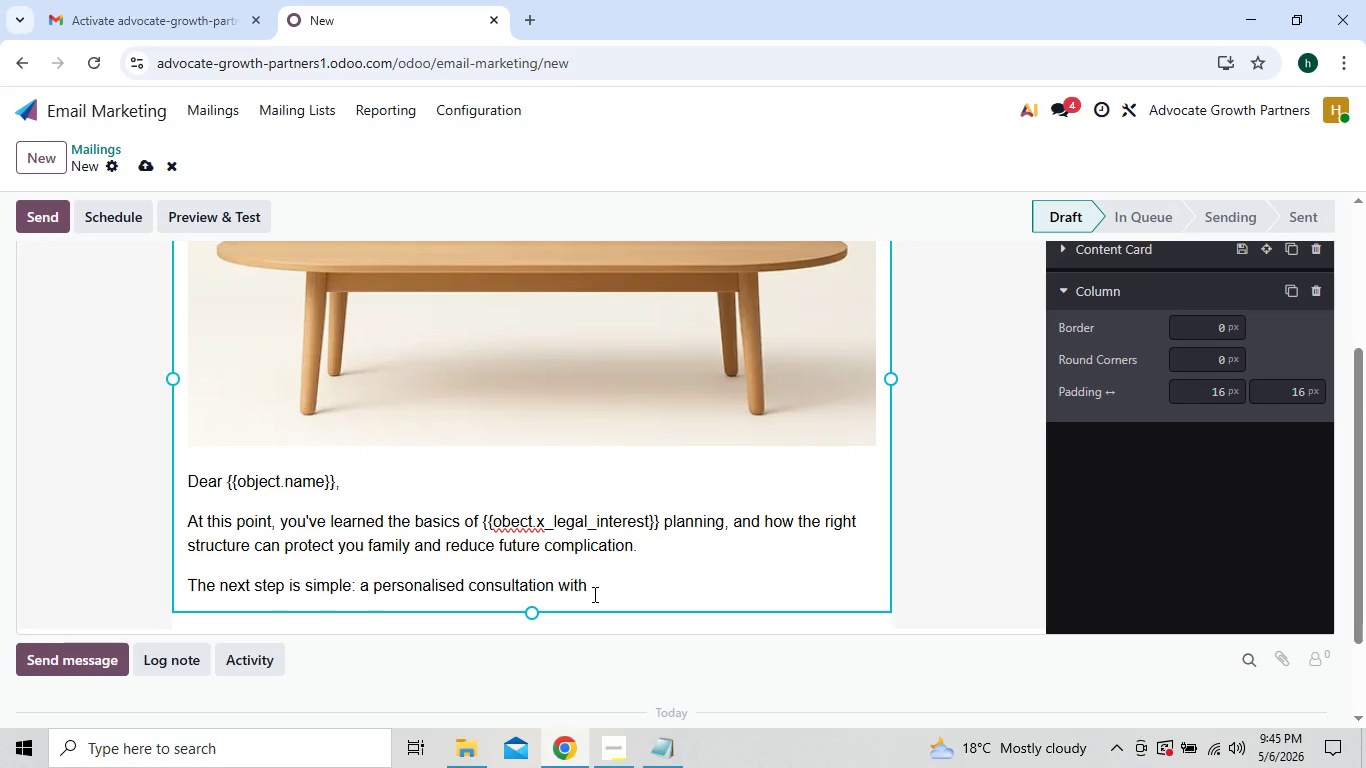 
type(our lega)
 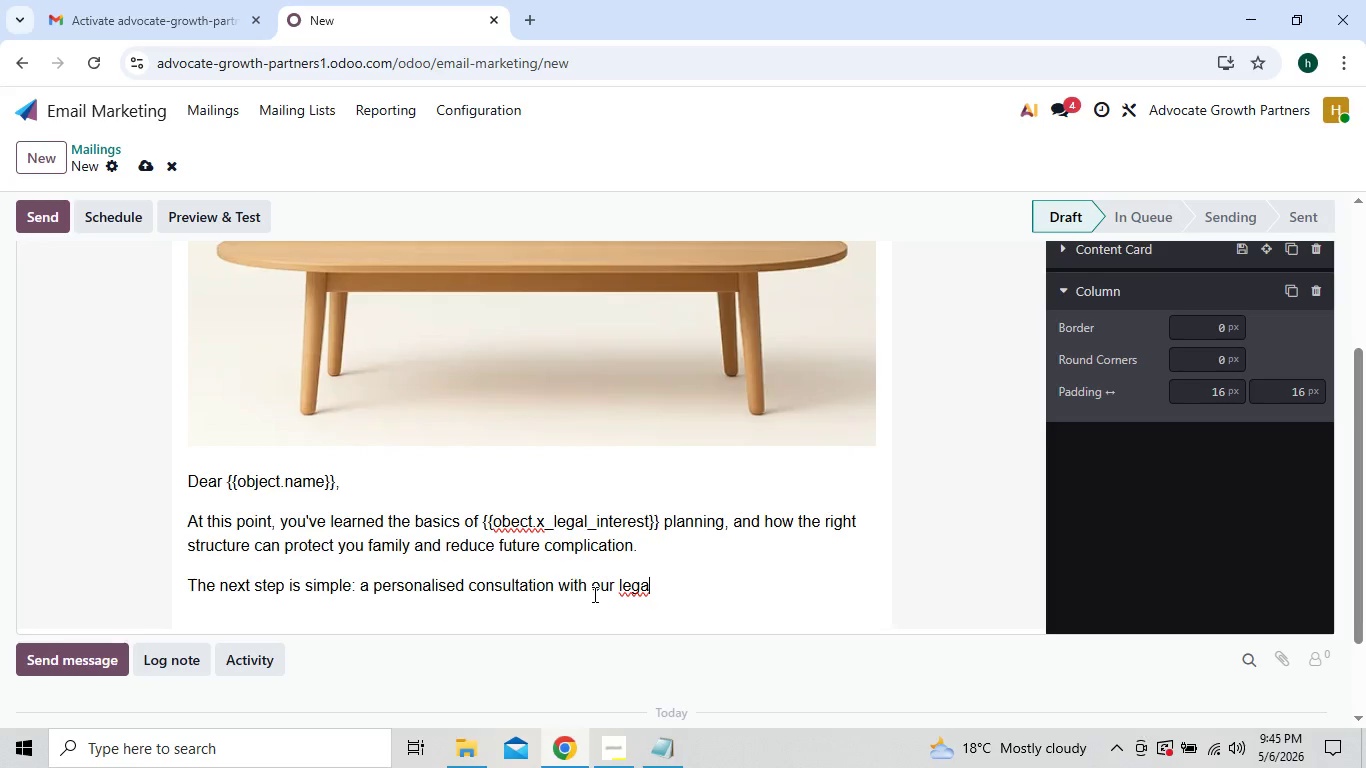 
type(l team.)
 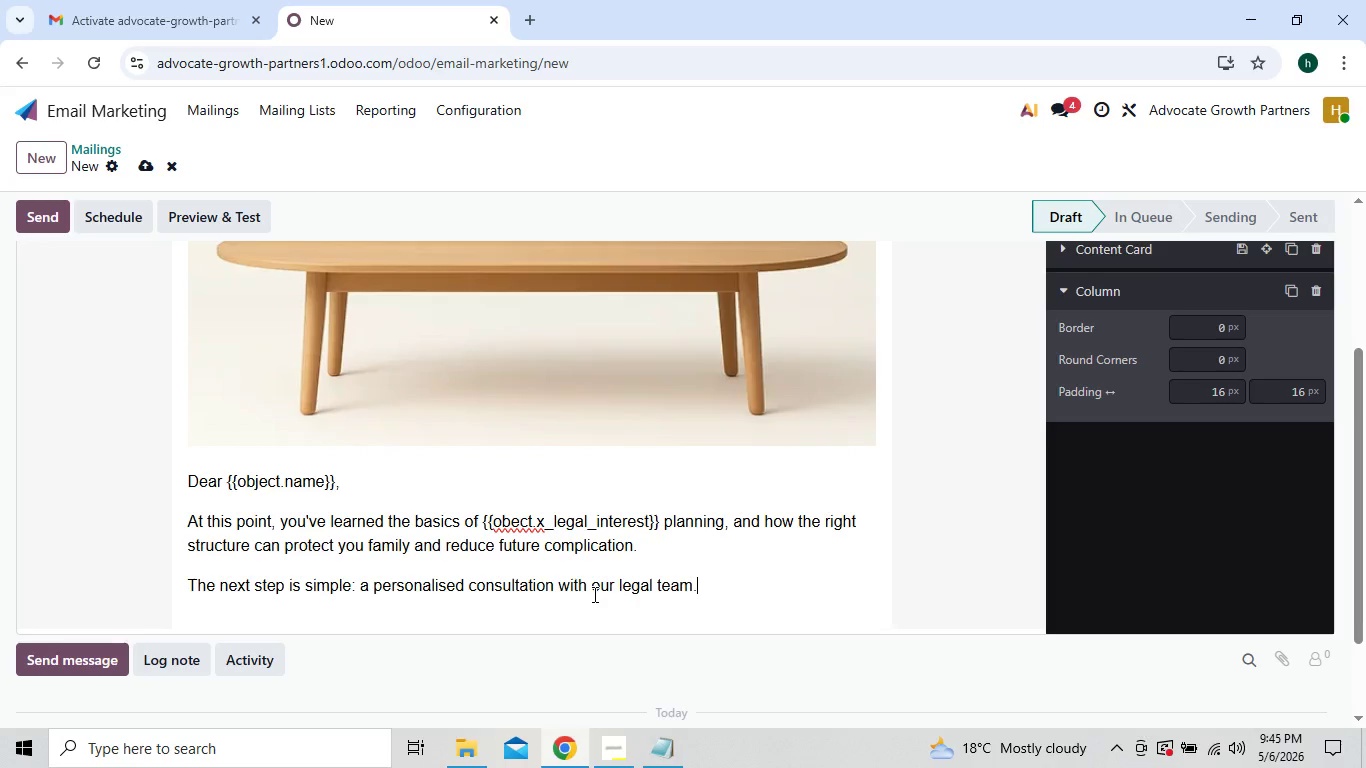 
key(Enter)
 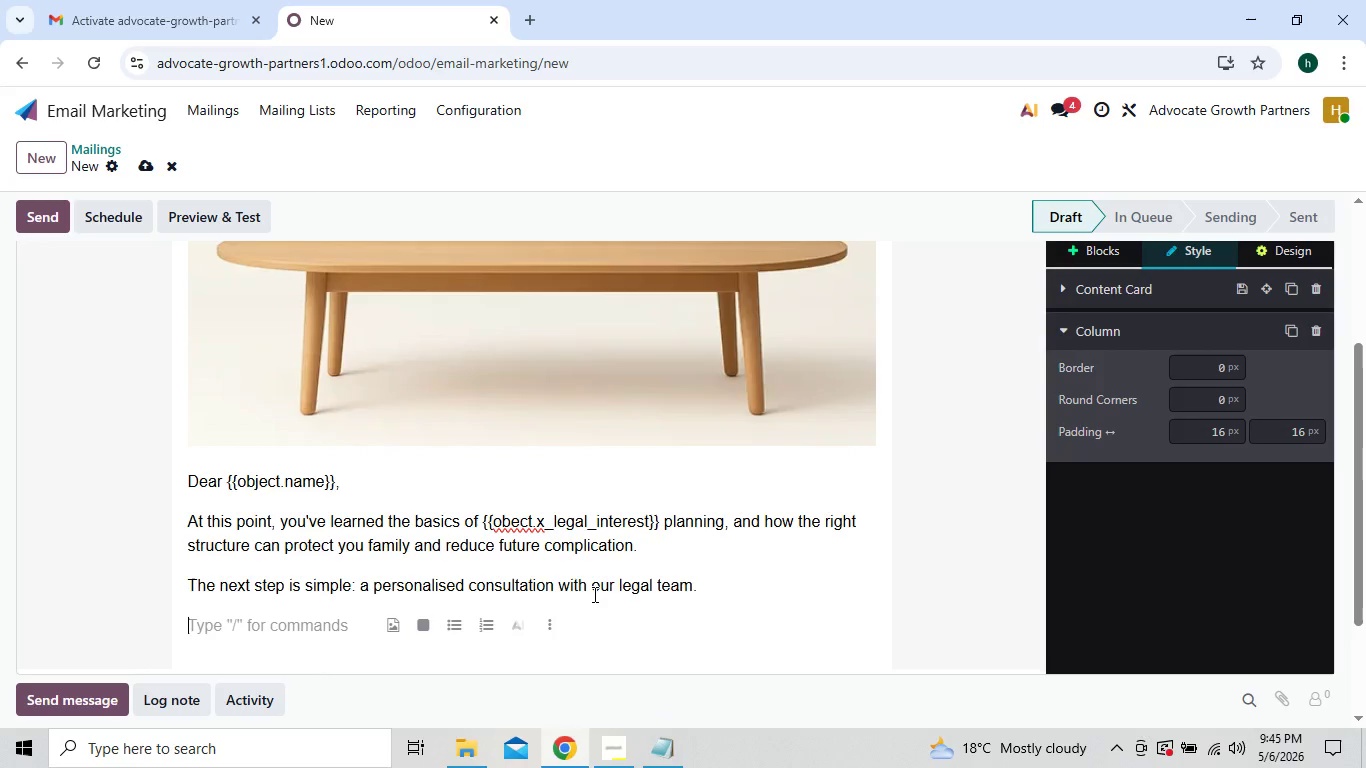 
hold_key(key=CapsLock, duration=2.02)
 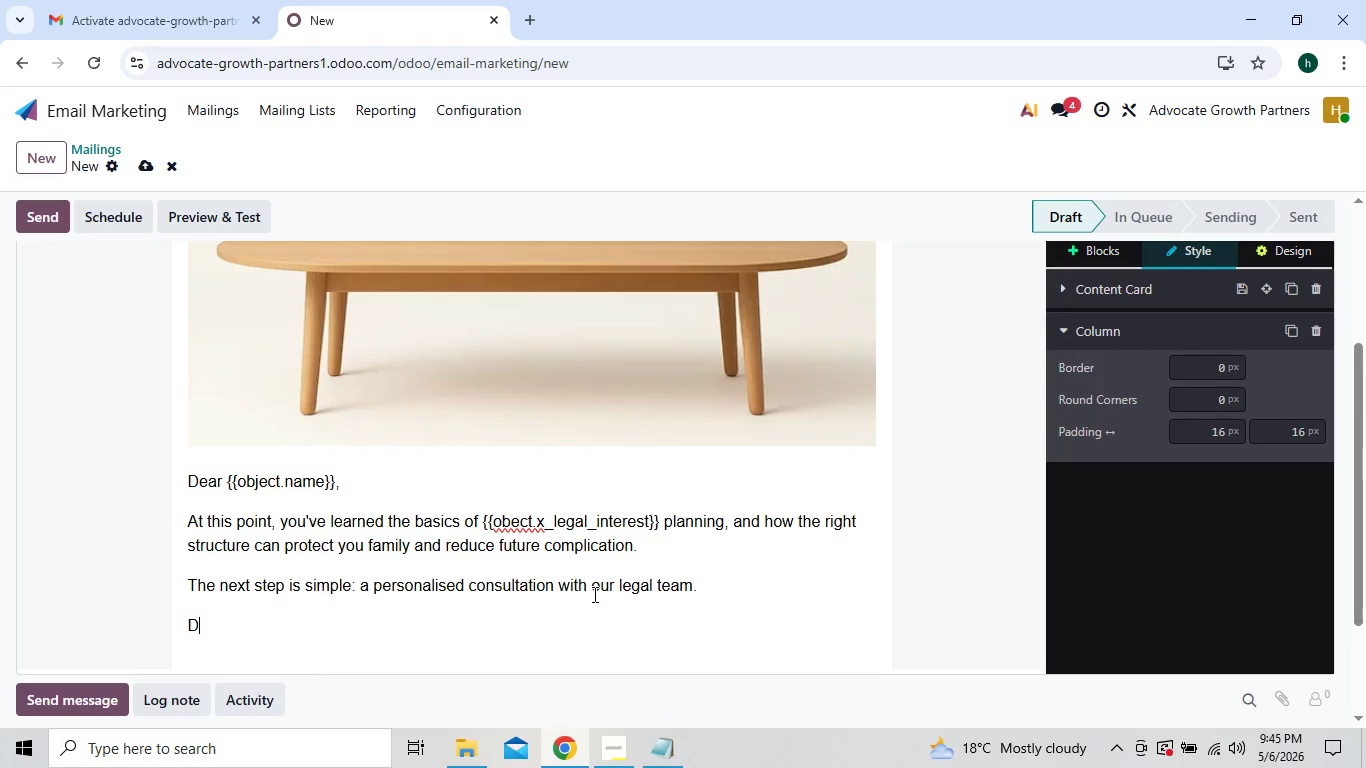 
type(During your consu)
 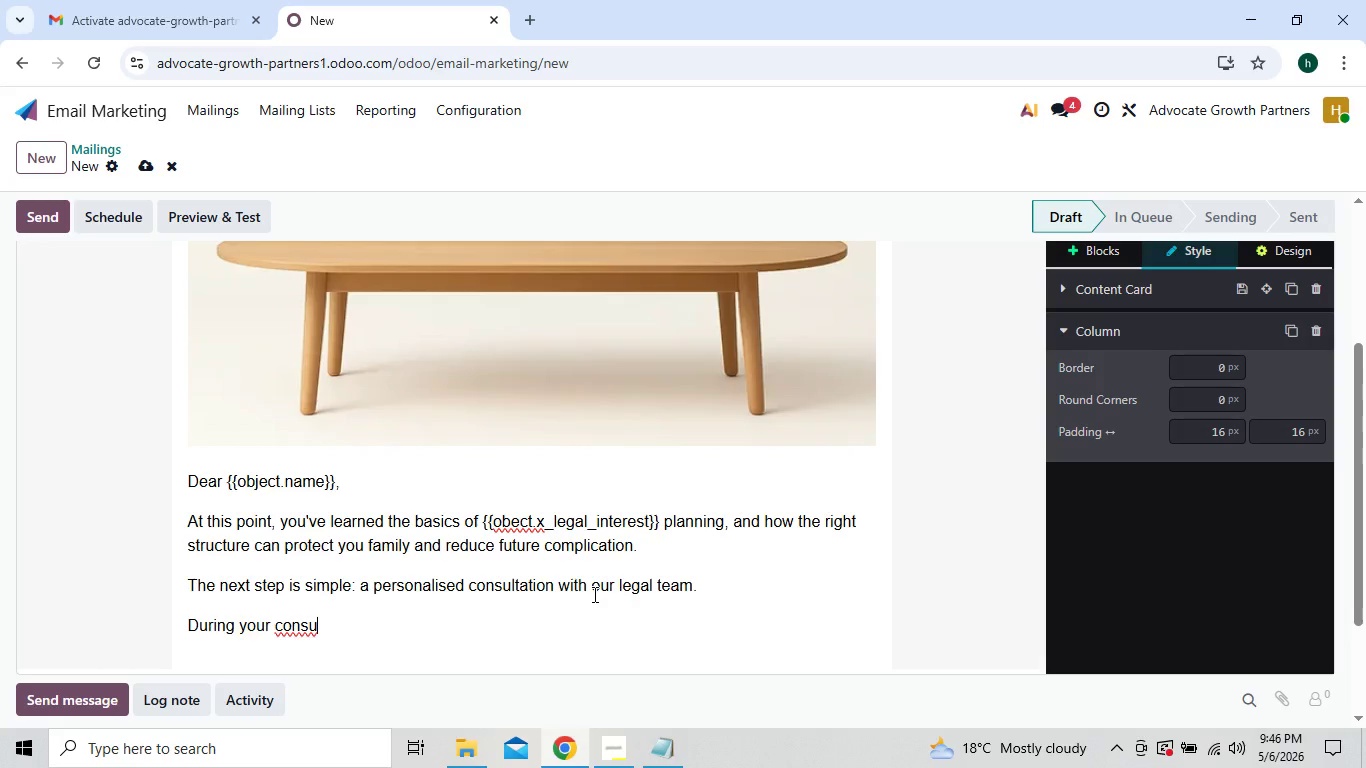 
type(lt)
 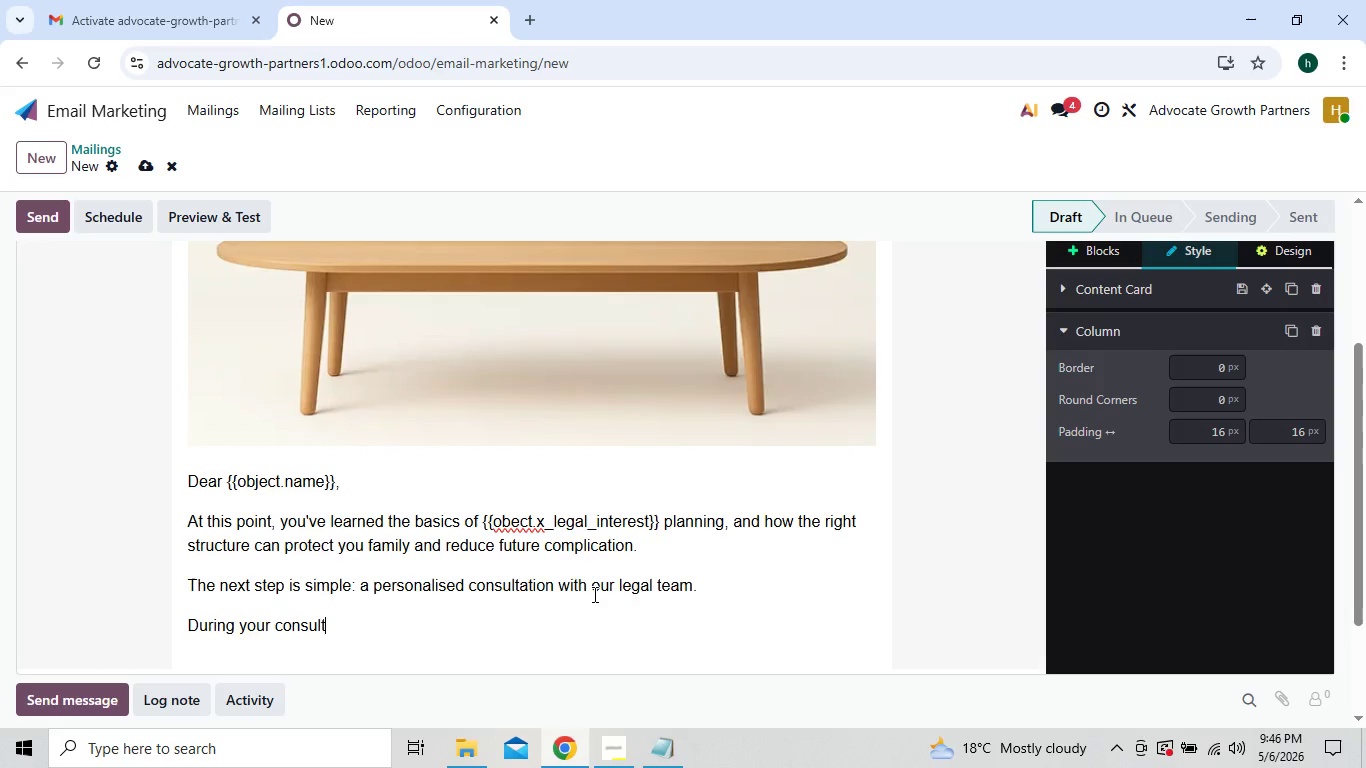 
type(ation)
 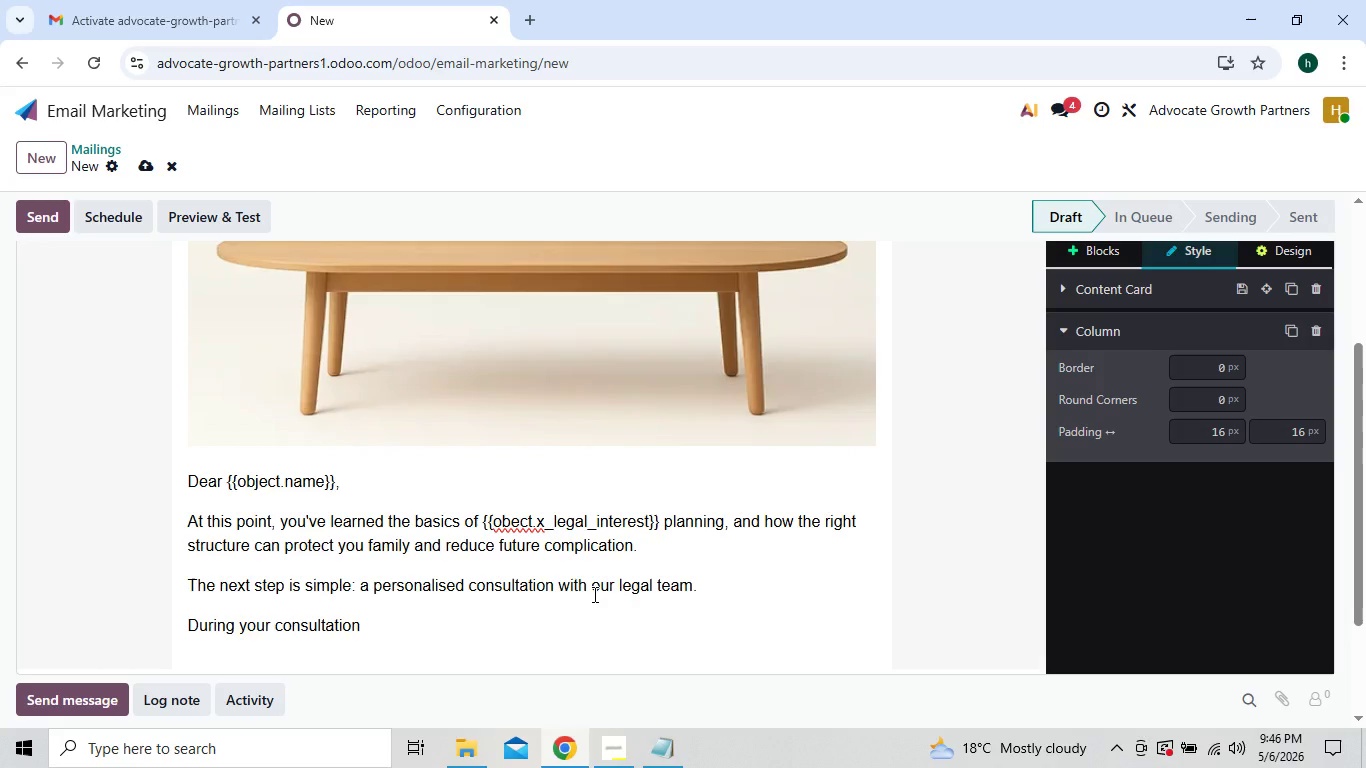 
wait(5.22)
 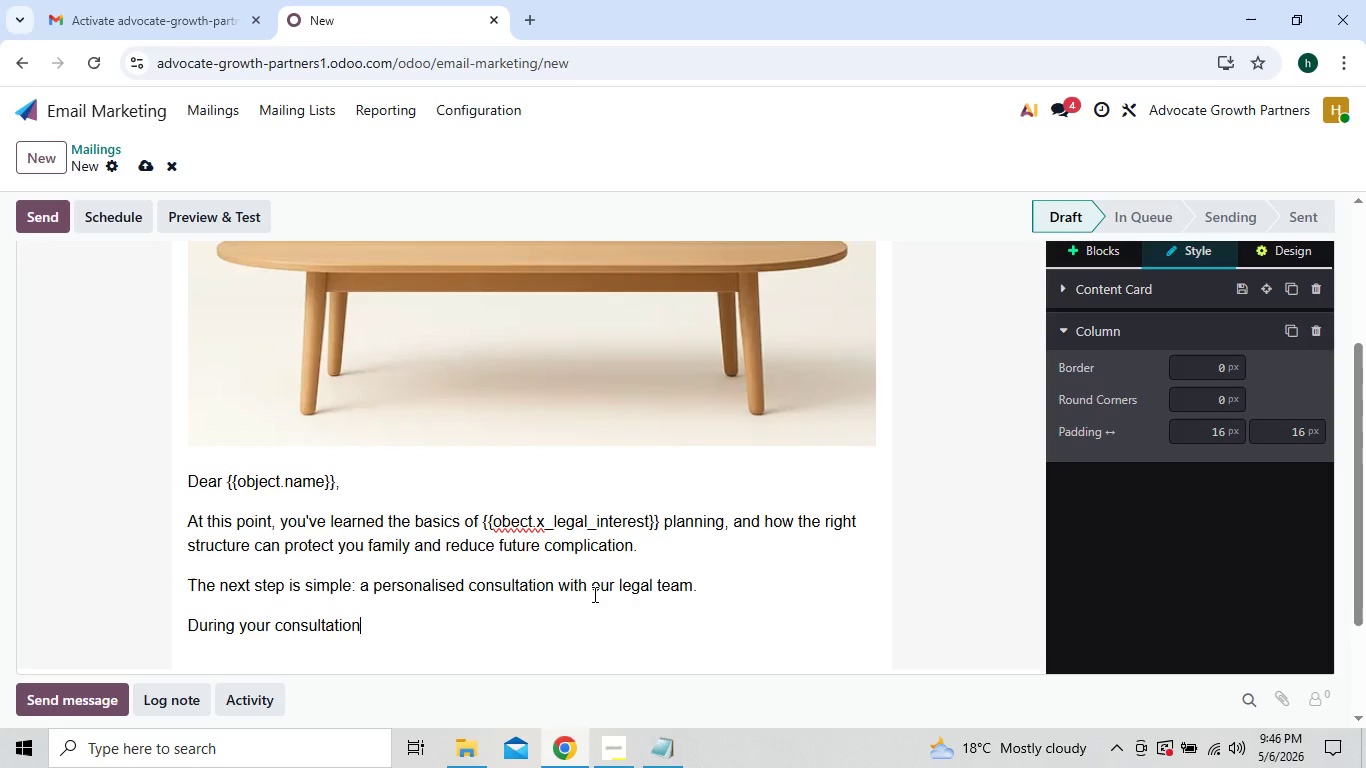 
type(, we will)
 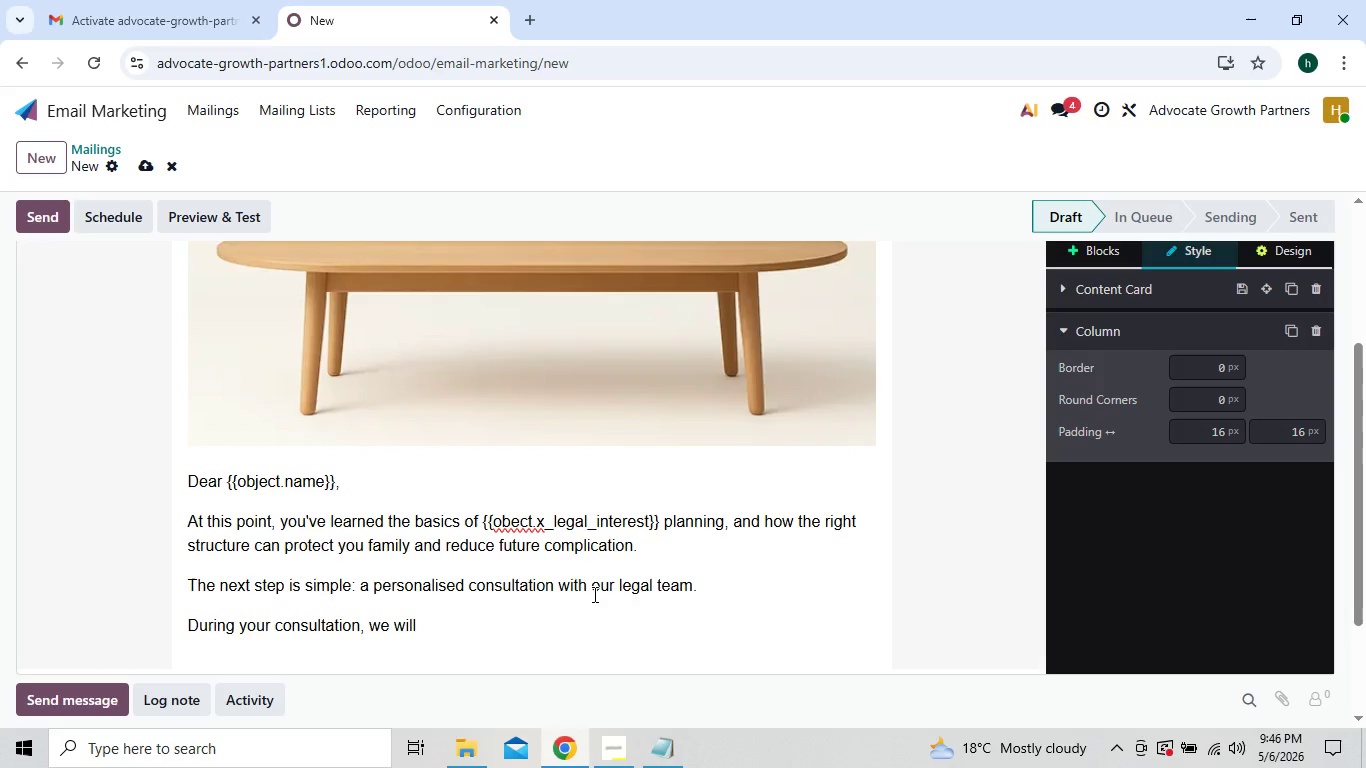 
key(Shift+Semicolon)
 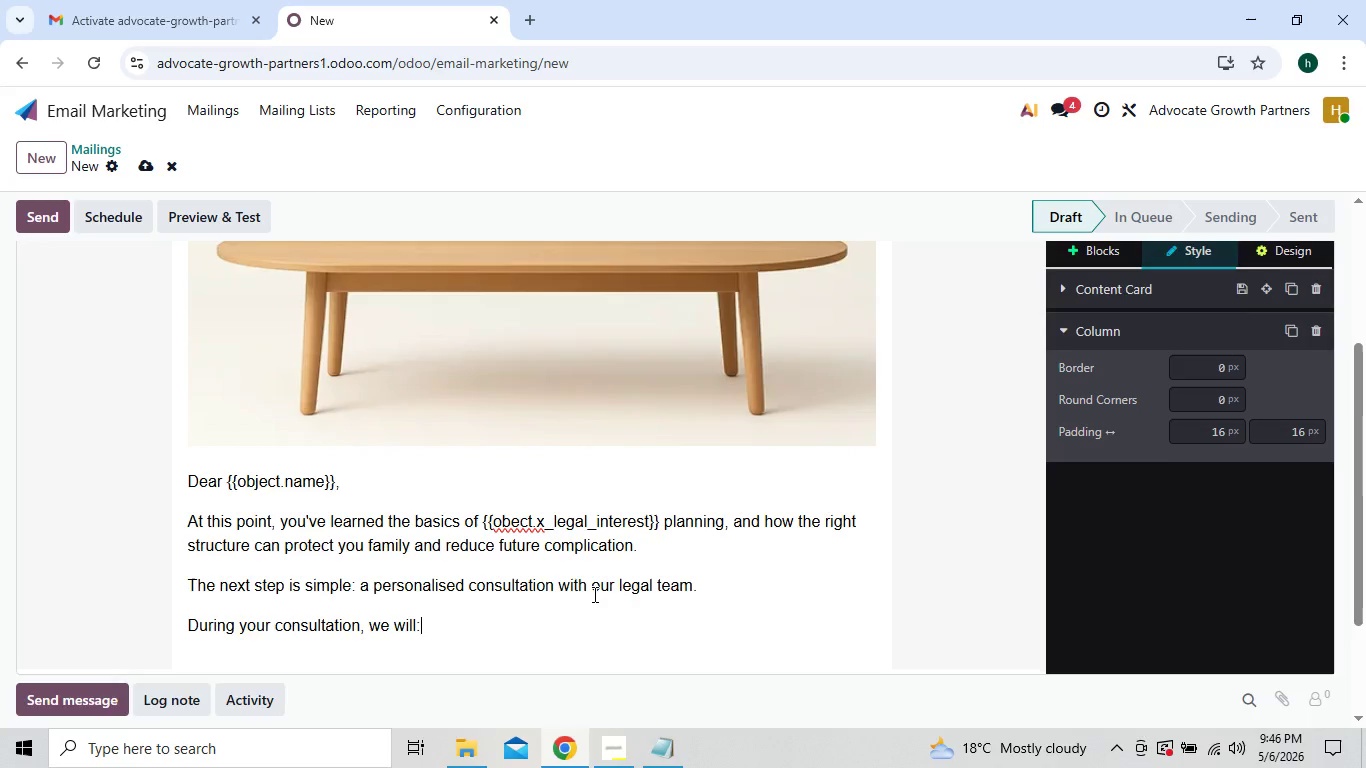 
key(Enter)
 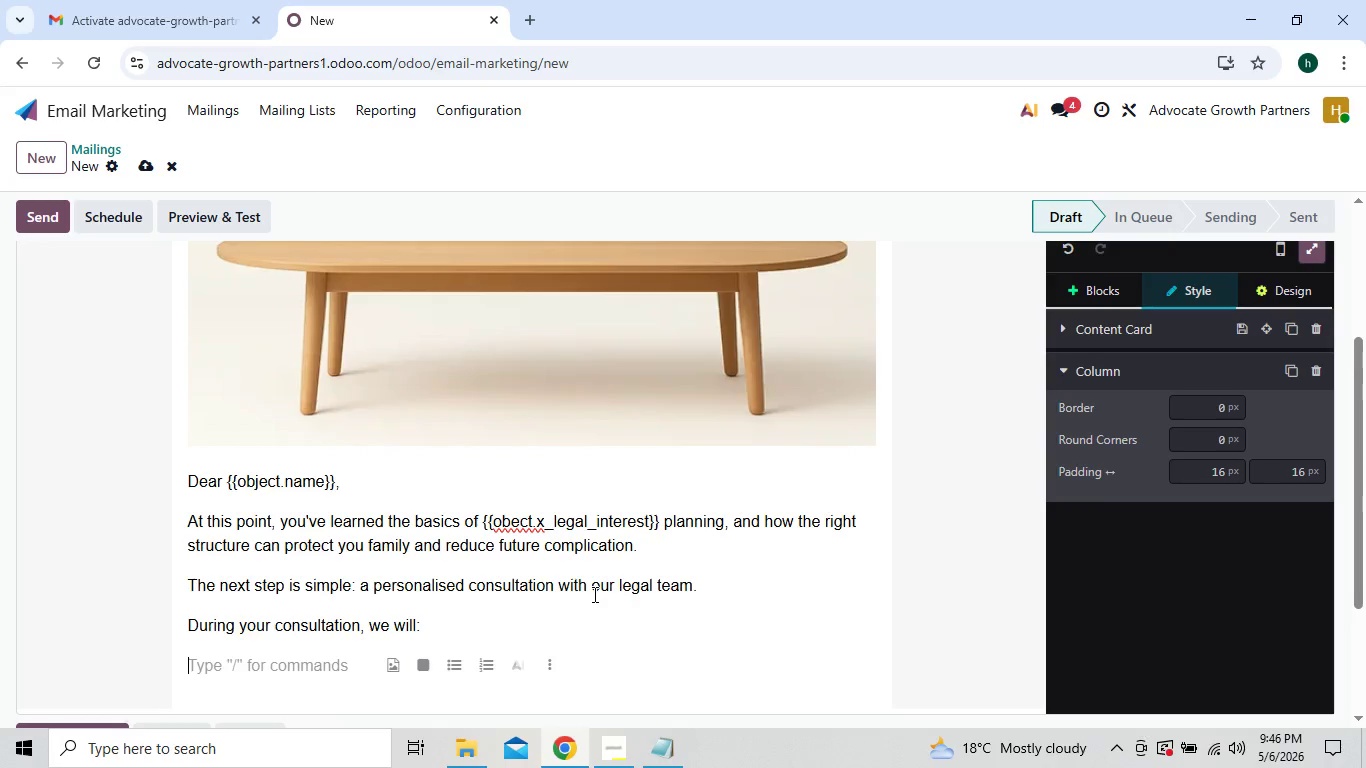 
wait(7.25)
 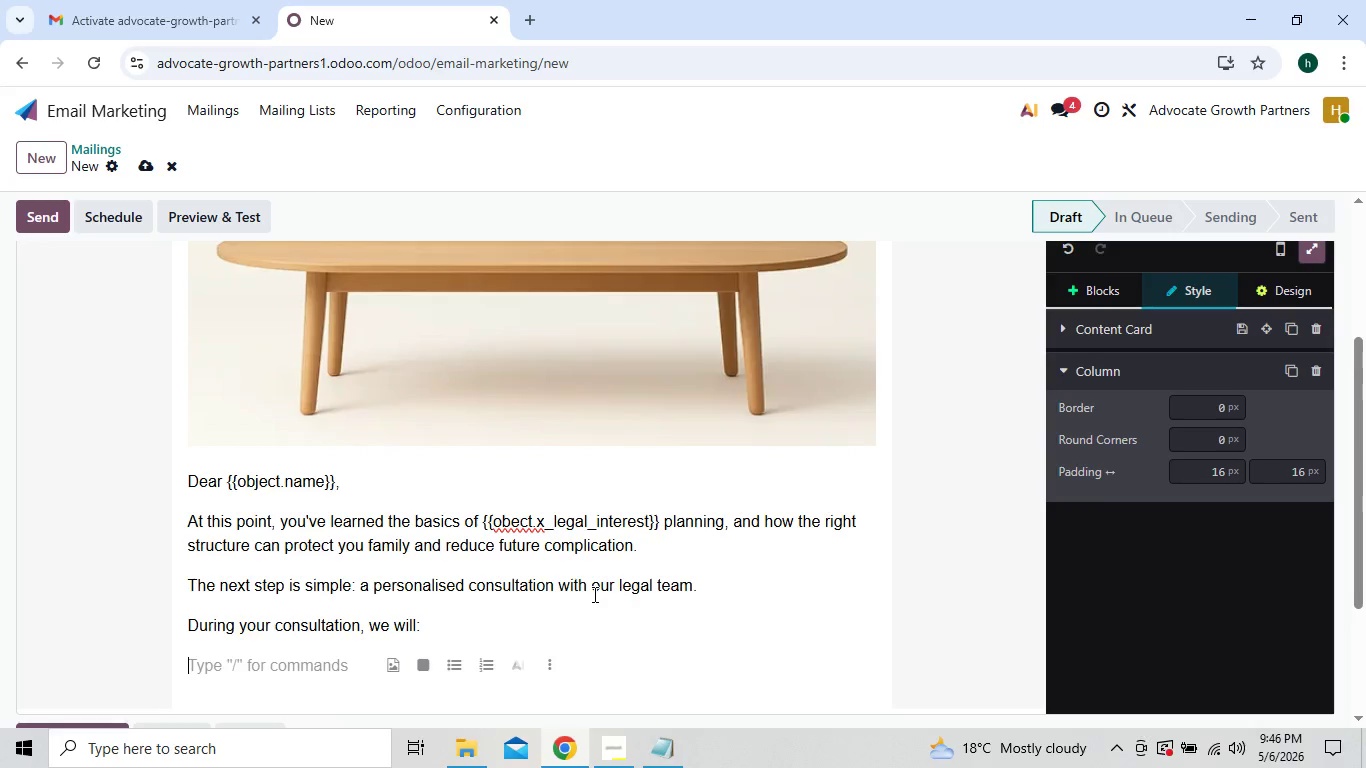 
left_click([448, 664])
 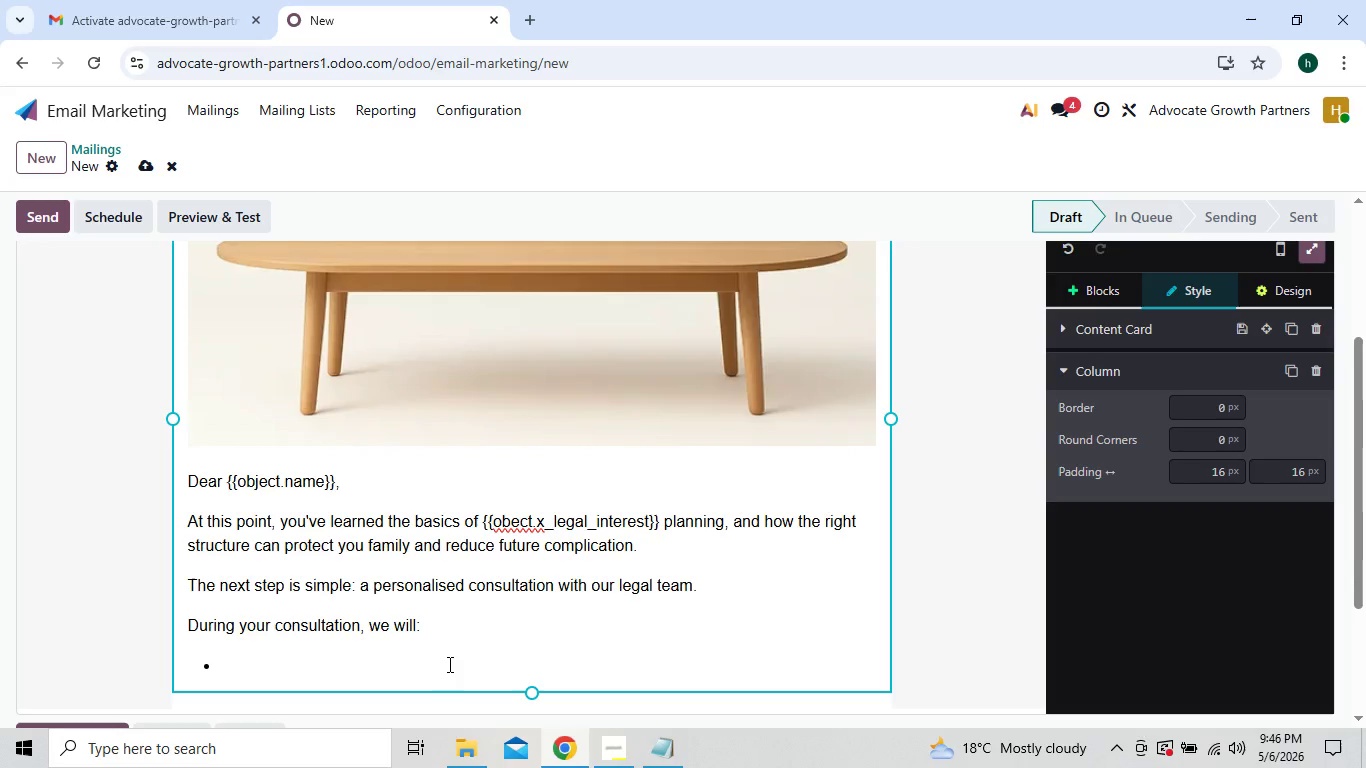 
wait(5.89)
 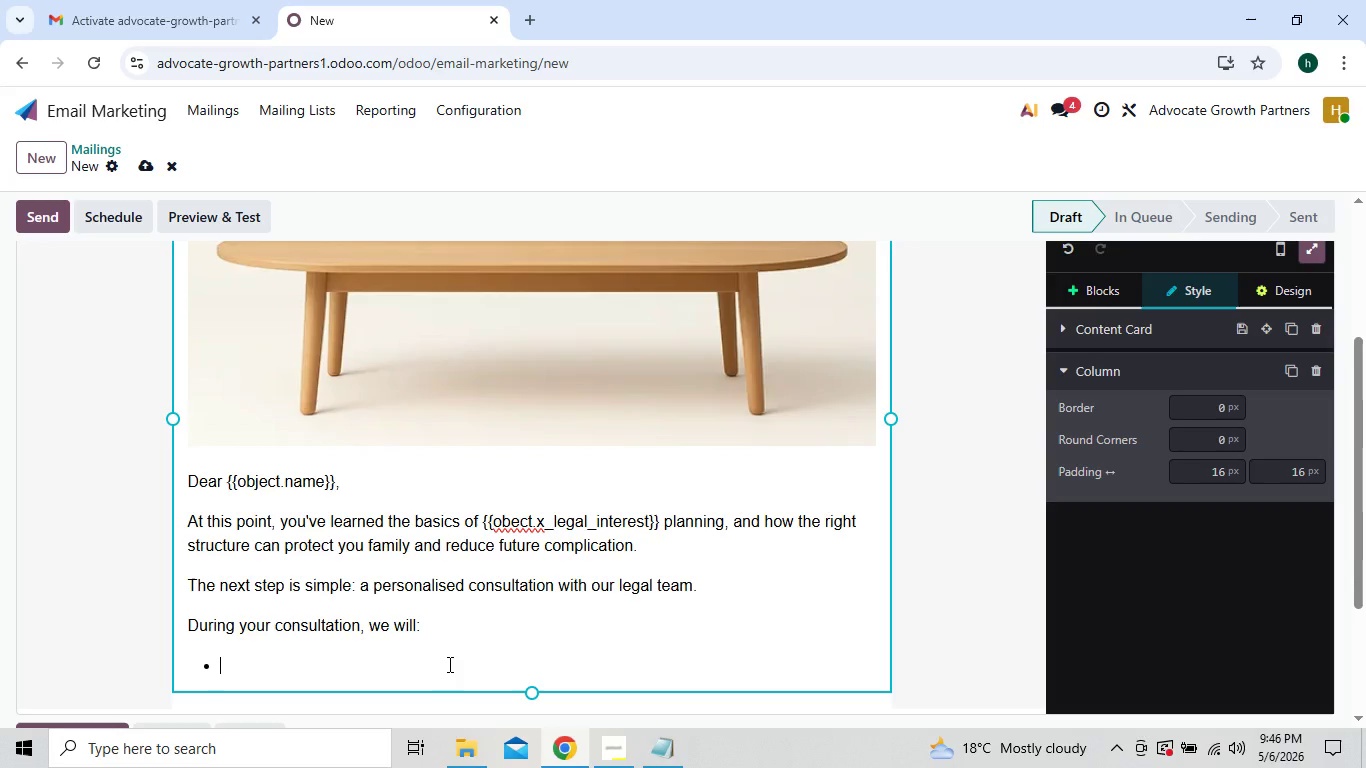 
type(Review your current situation)
 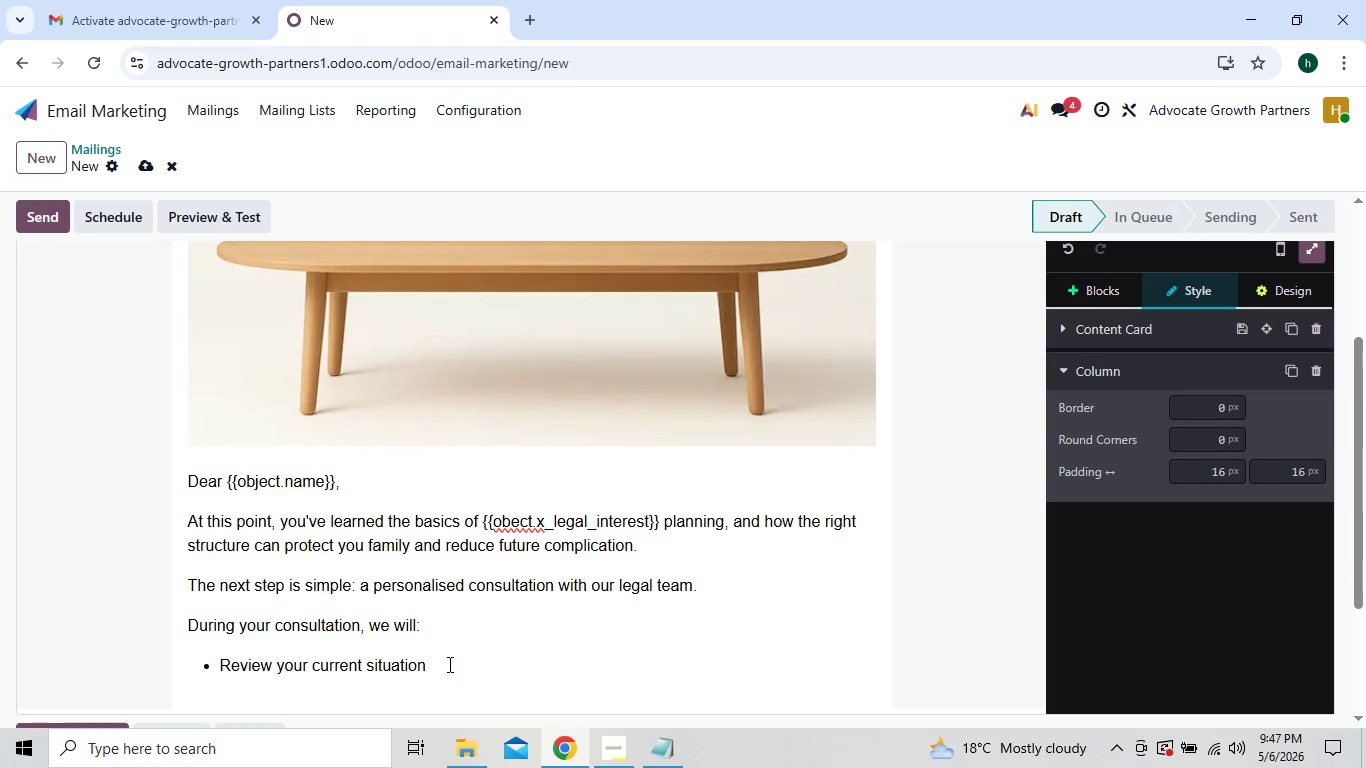 
key(Enter)
 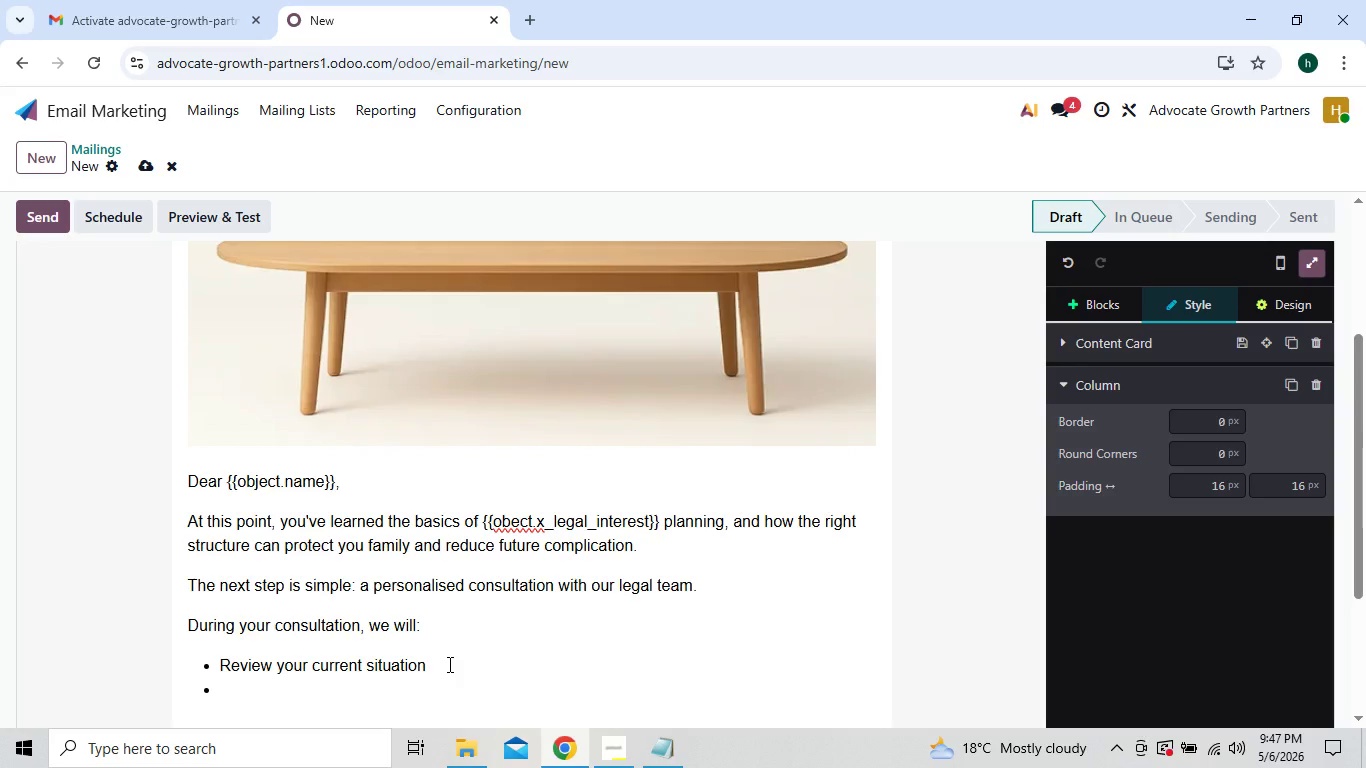 
type(e)
key(Backspace)
type(Explain your best legal options clearly)
 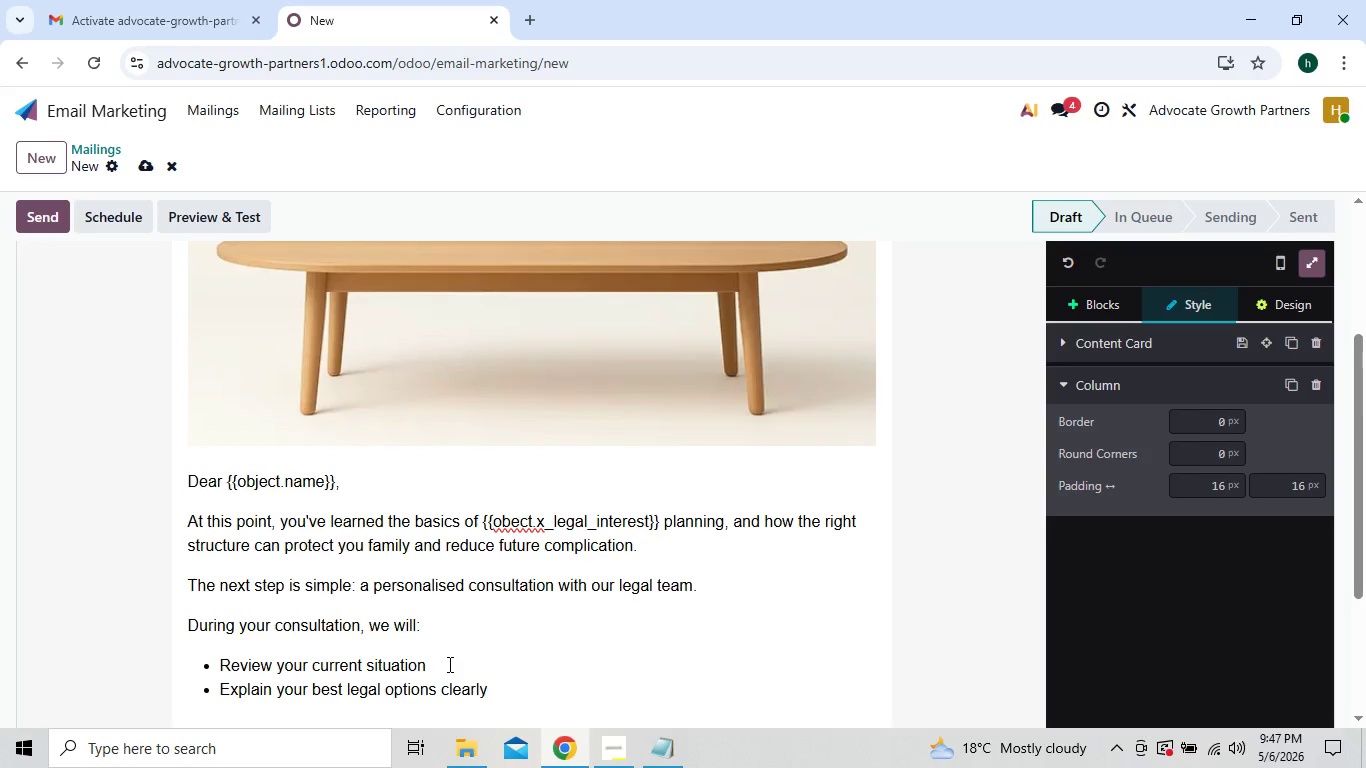 
key(Enter)
 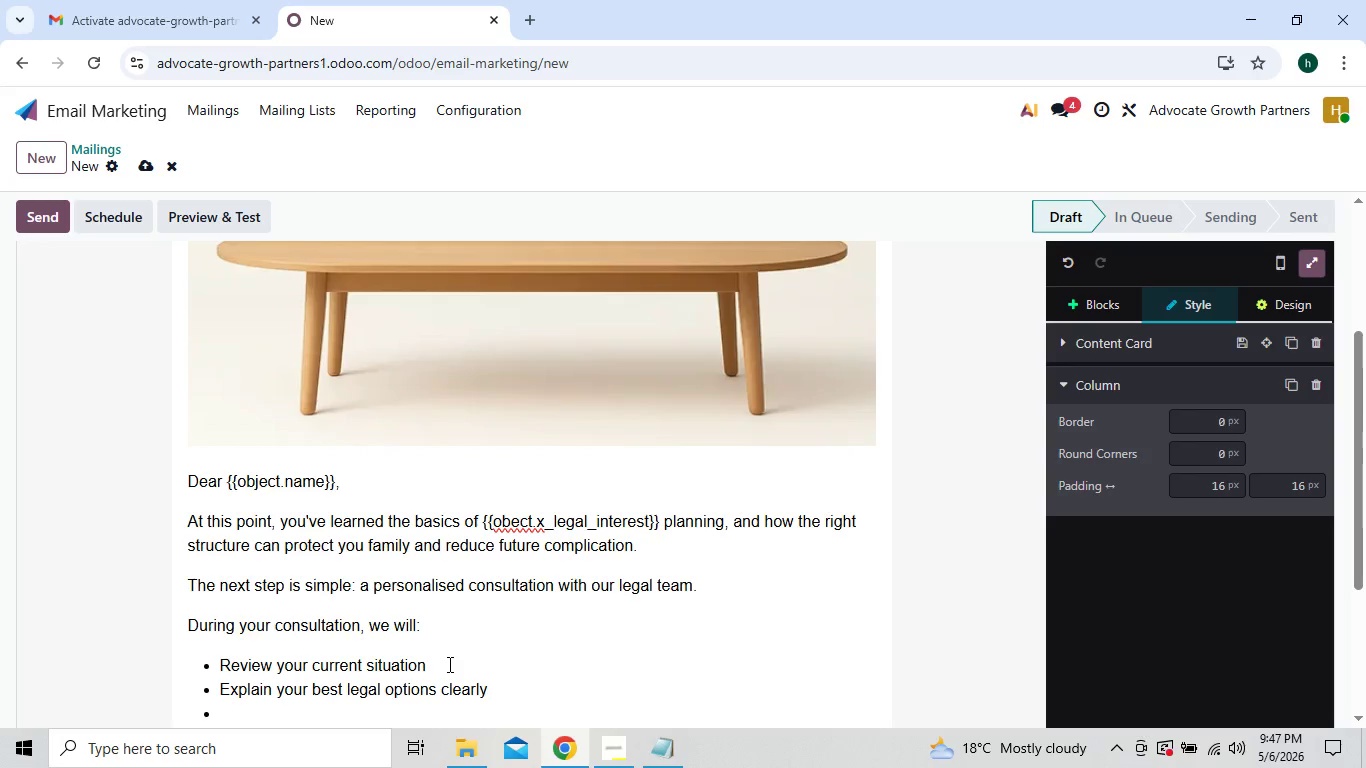 
type(Help you unde)
 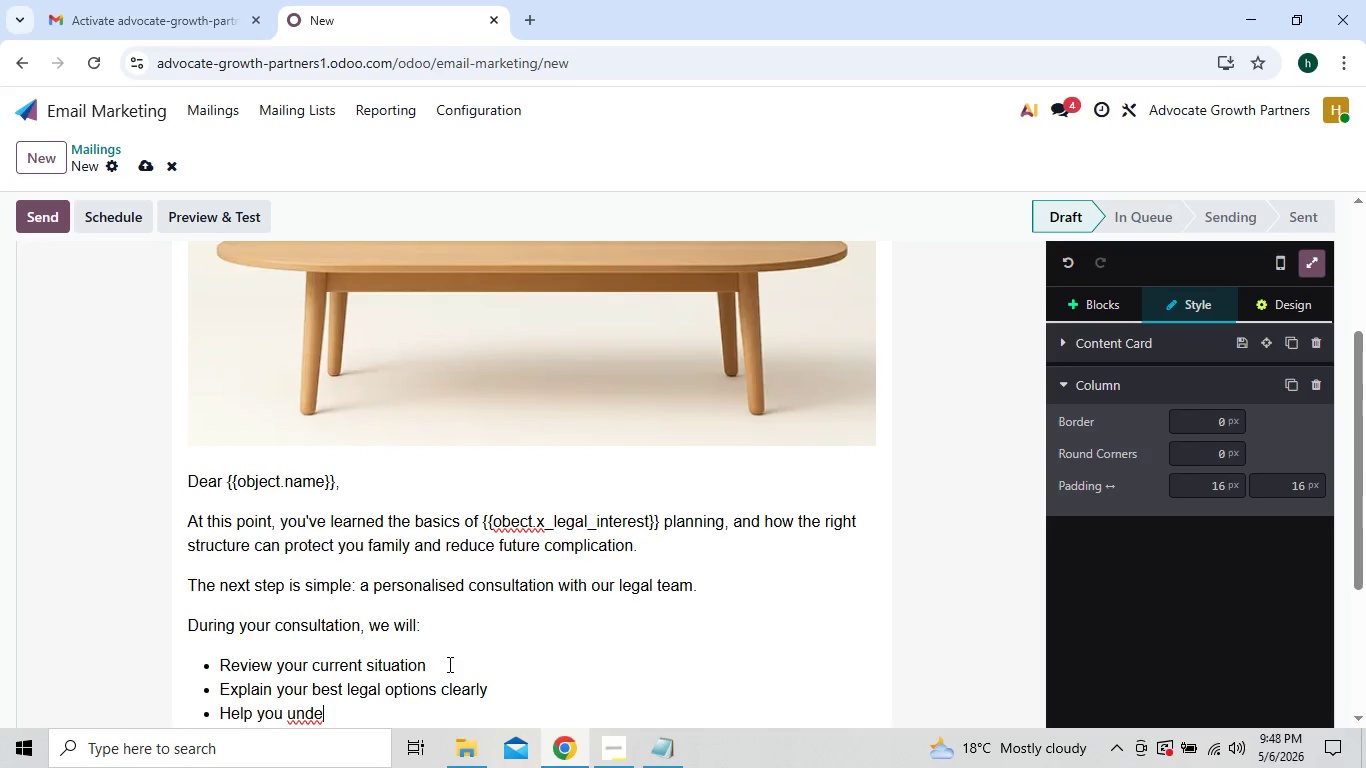 
type(rstand exactlu)
key(Backspace)
type(y what documents you may need )
 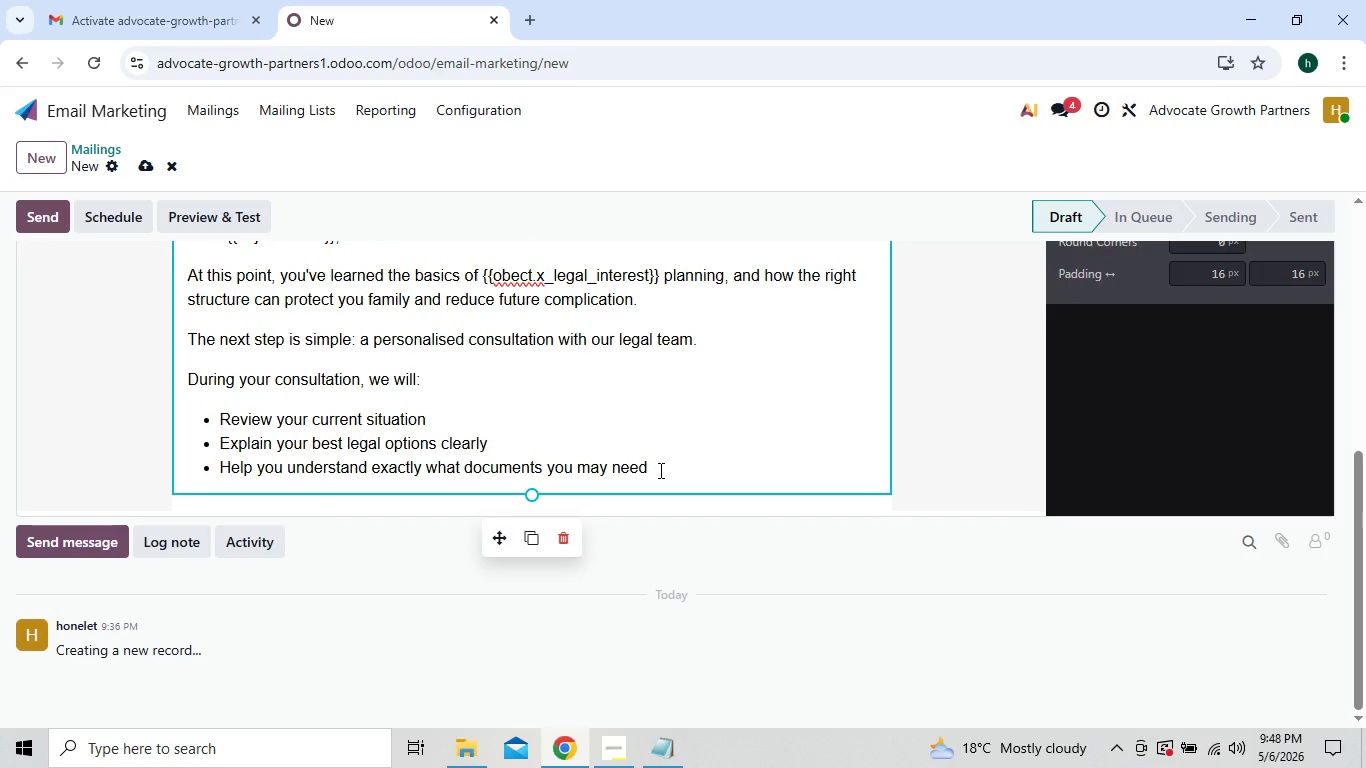 
wait(6.8)
 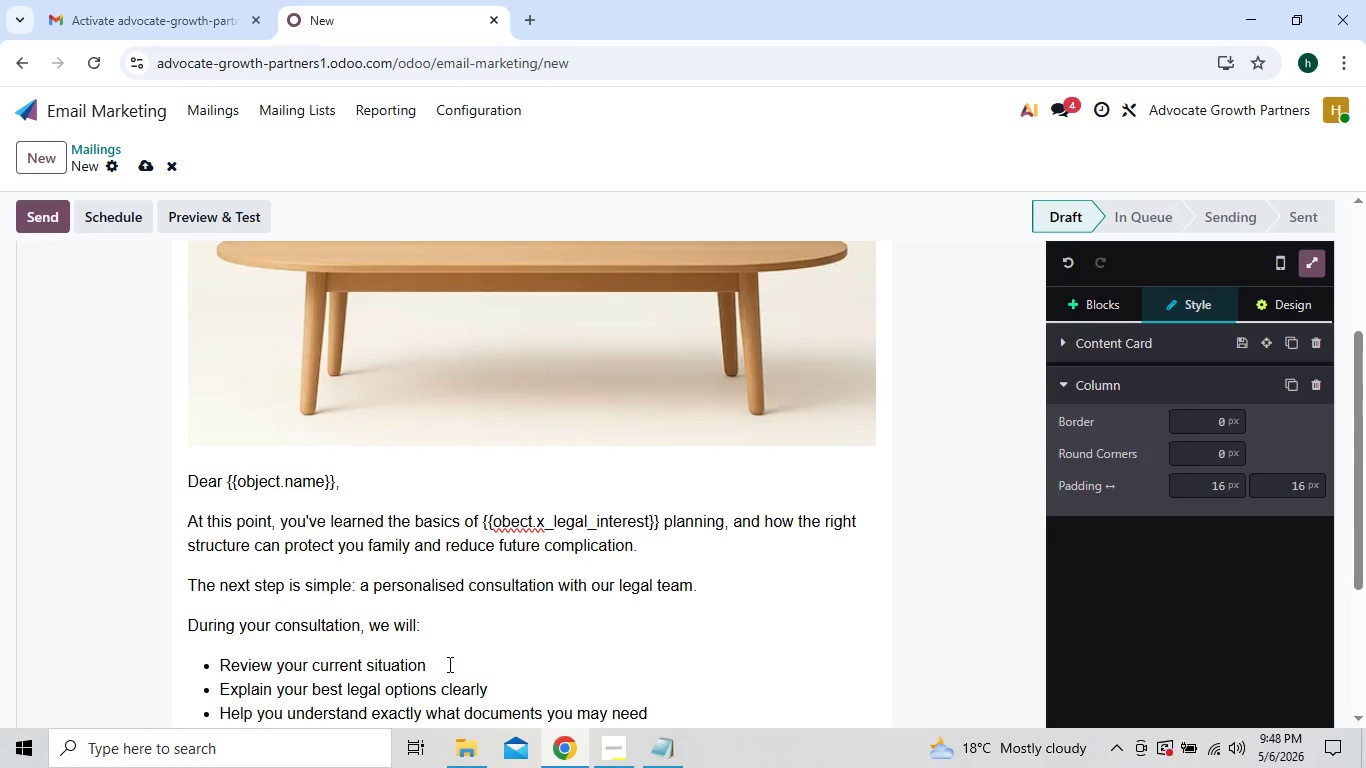 
key(Enter)
 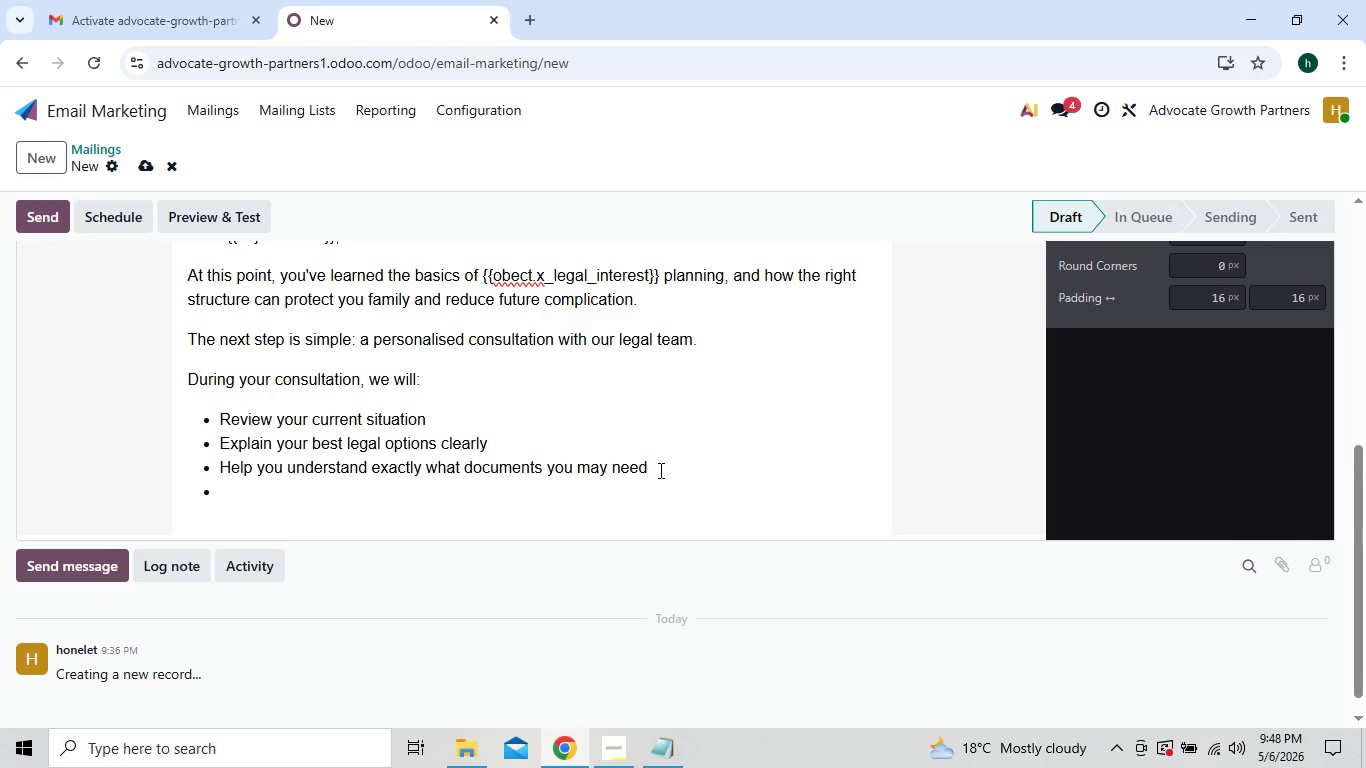 
wait(7.22)
 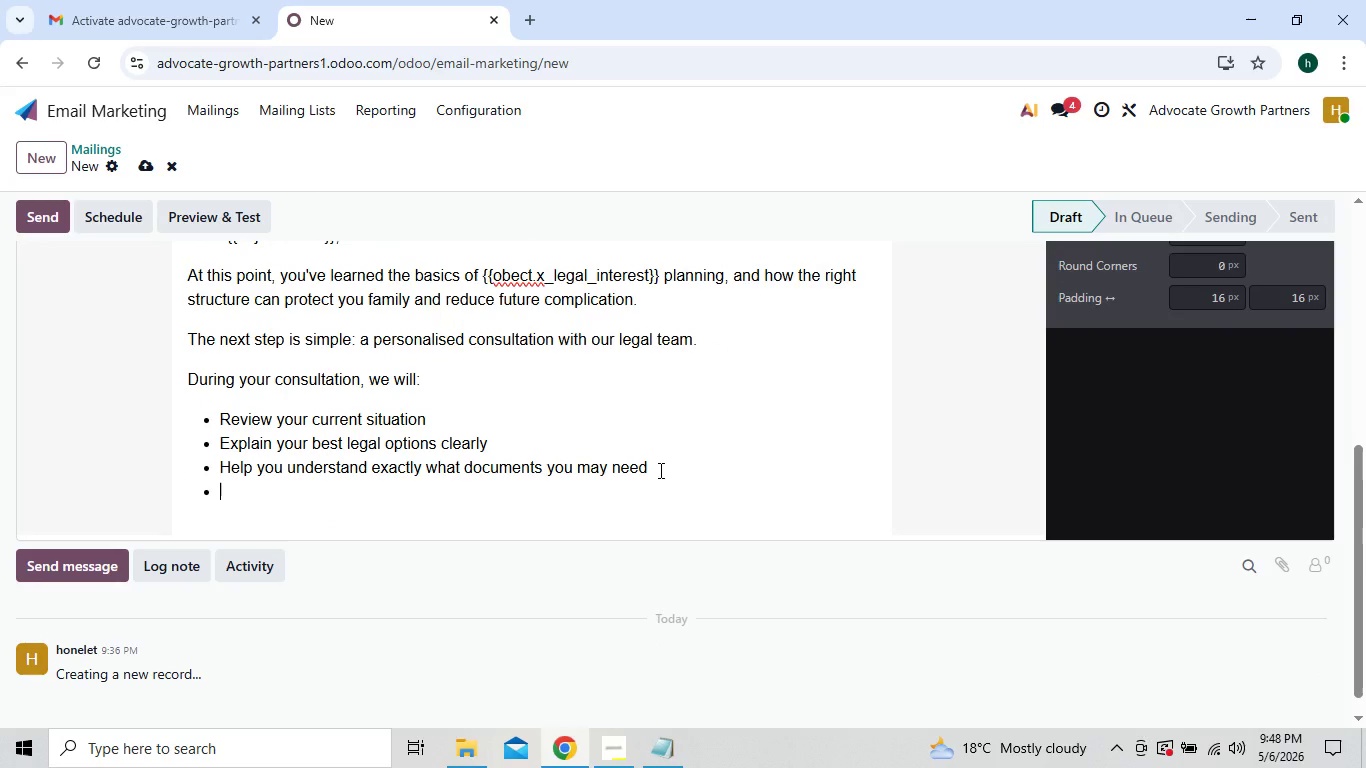 
type(Answer any question)
 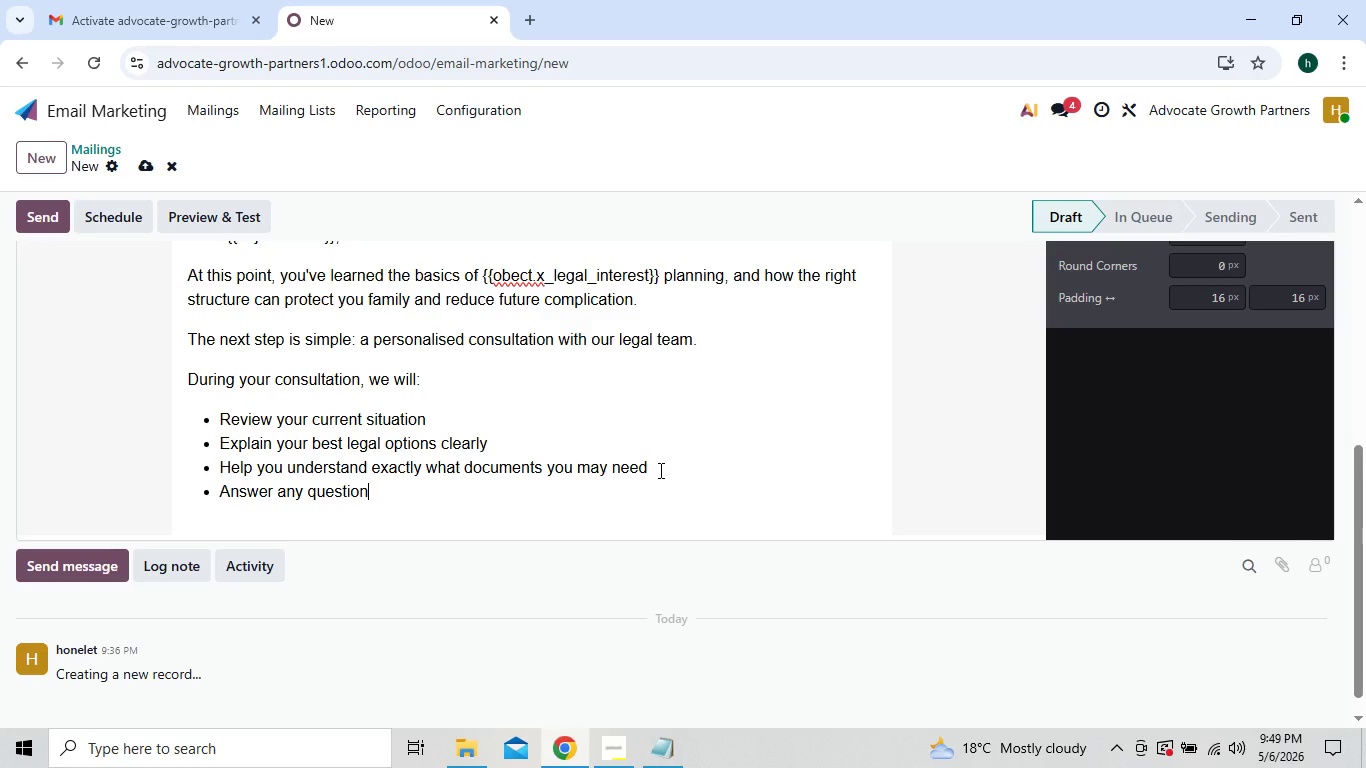 
key(S)
 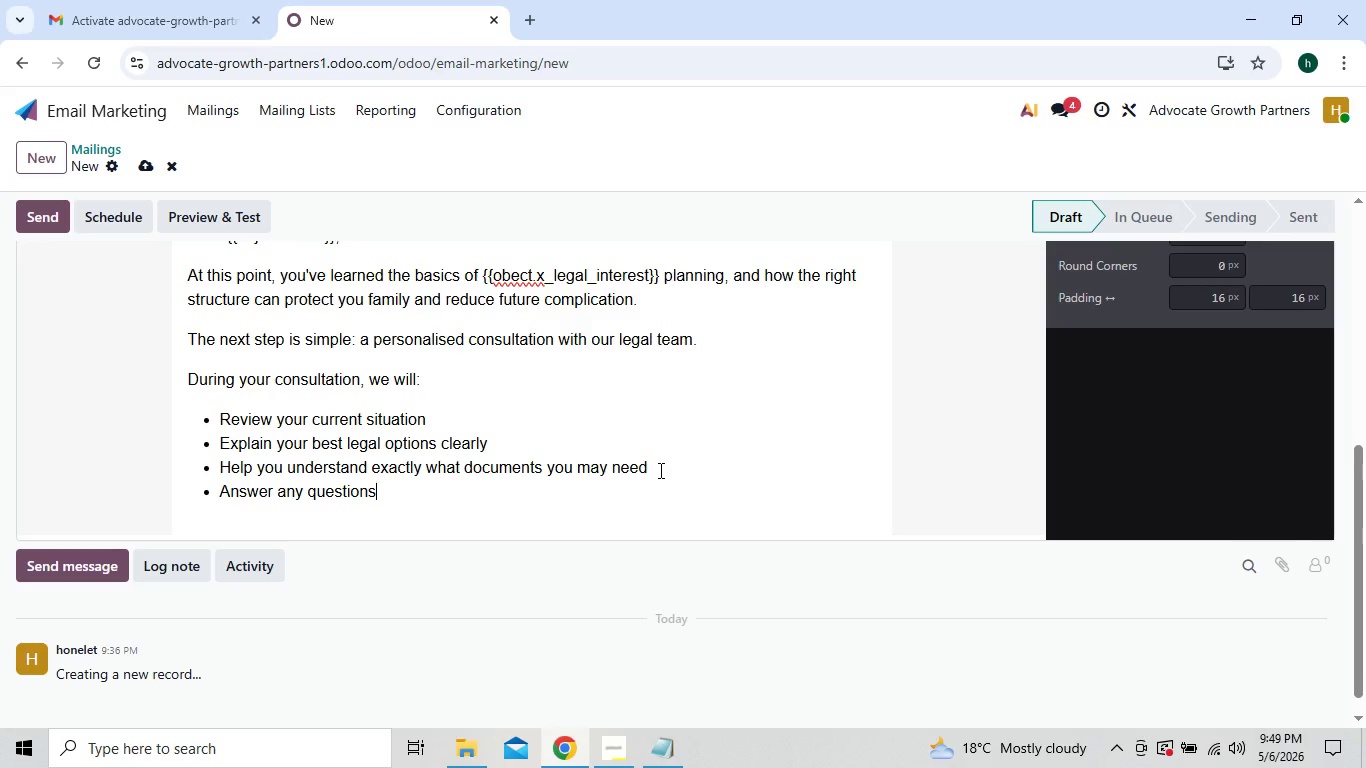 
hold_key(key=ShiftRight, duration=1.52)
 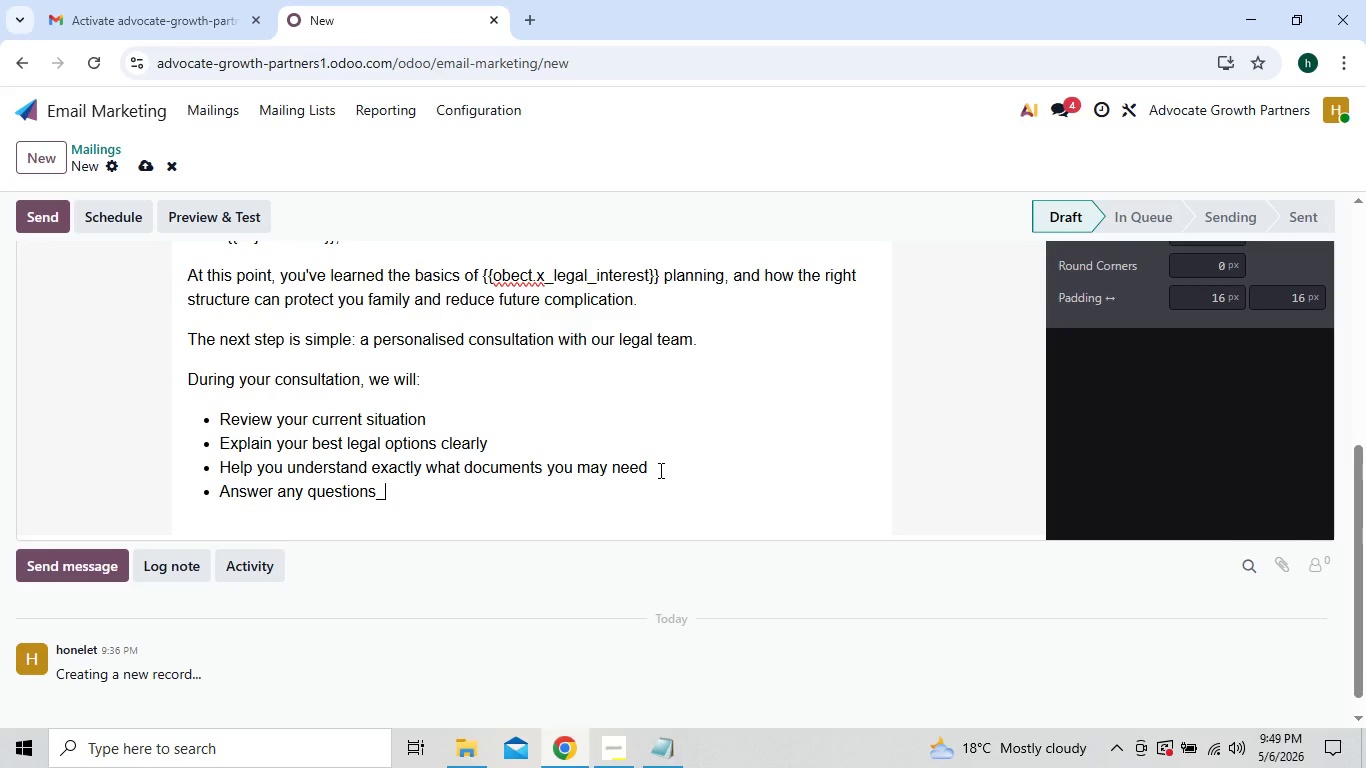 
type(_)
key(Backspace)
type(-no legal jargon)
 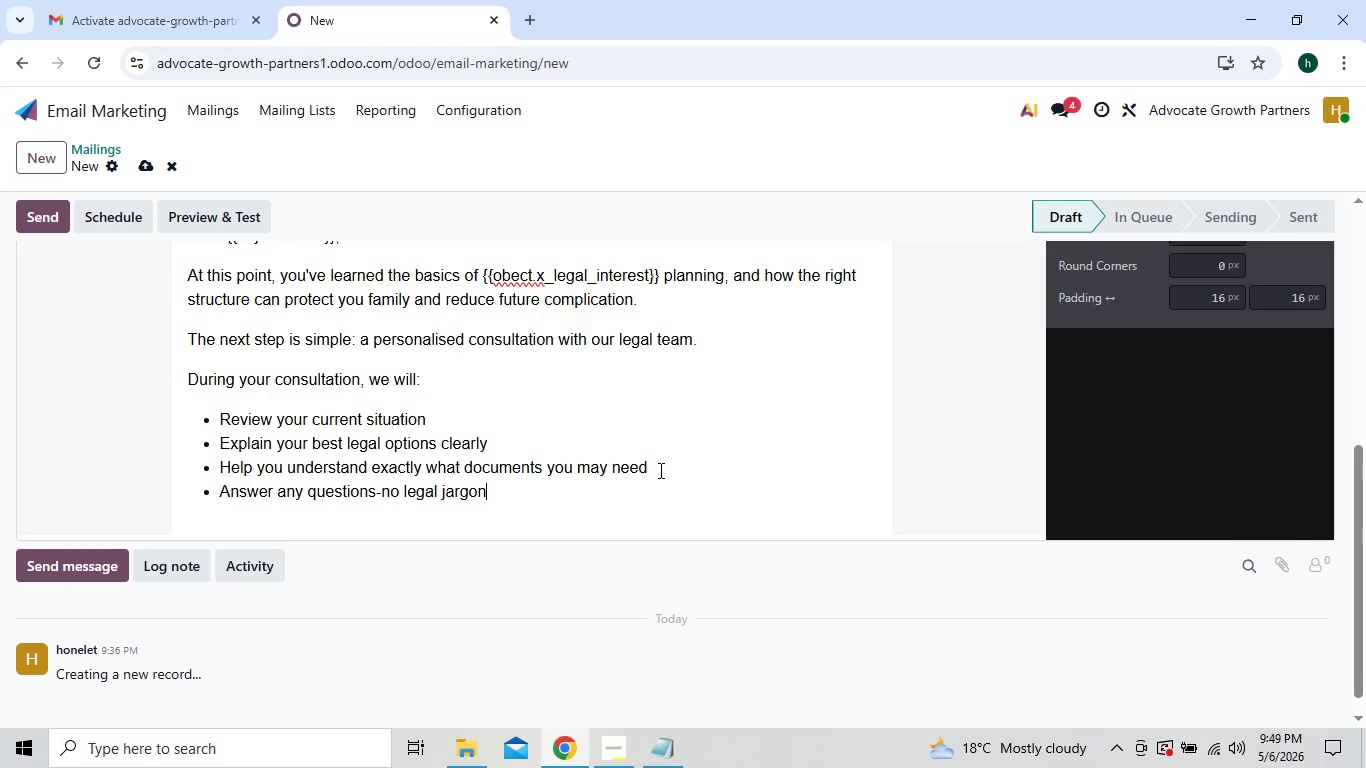 
type(, no pressure)
 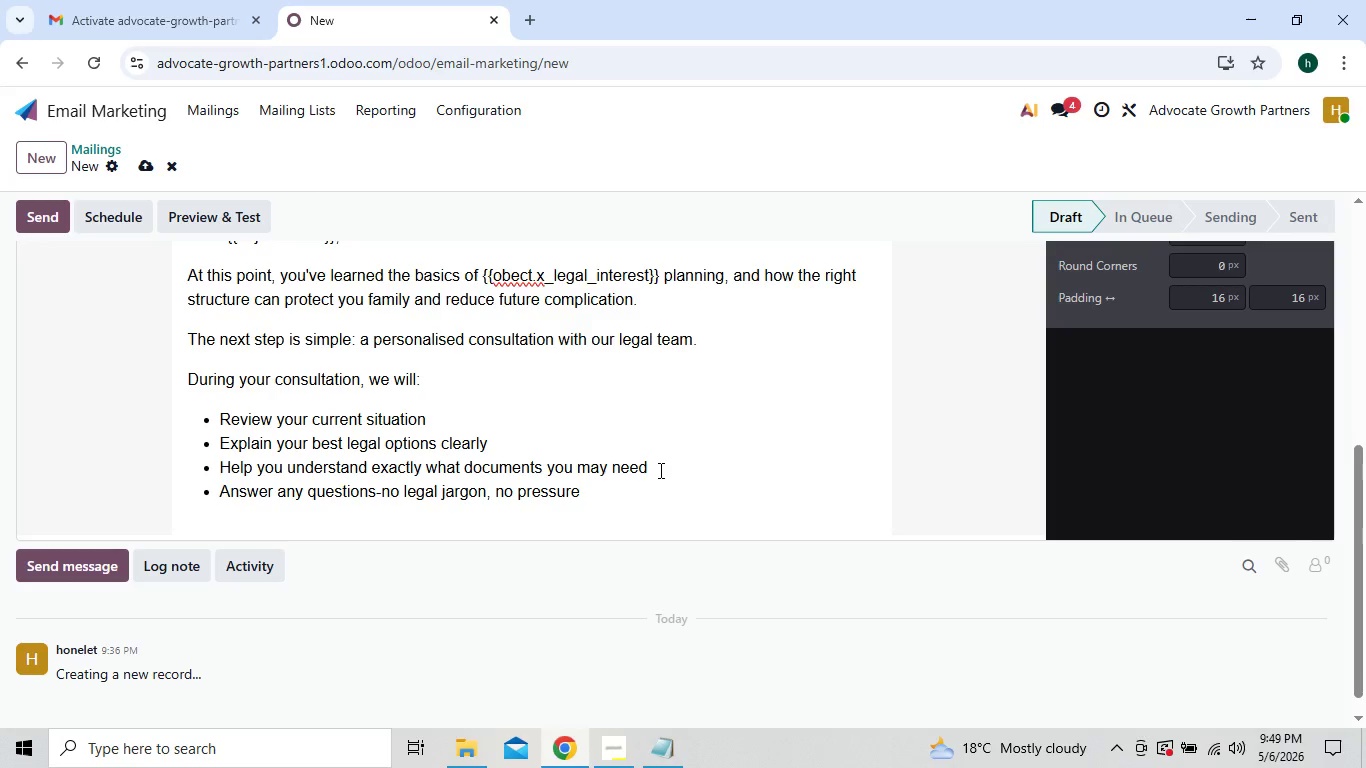 
key(Enter)
 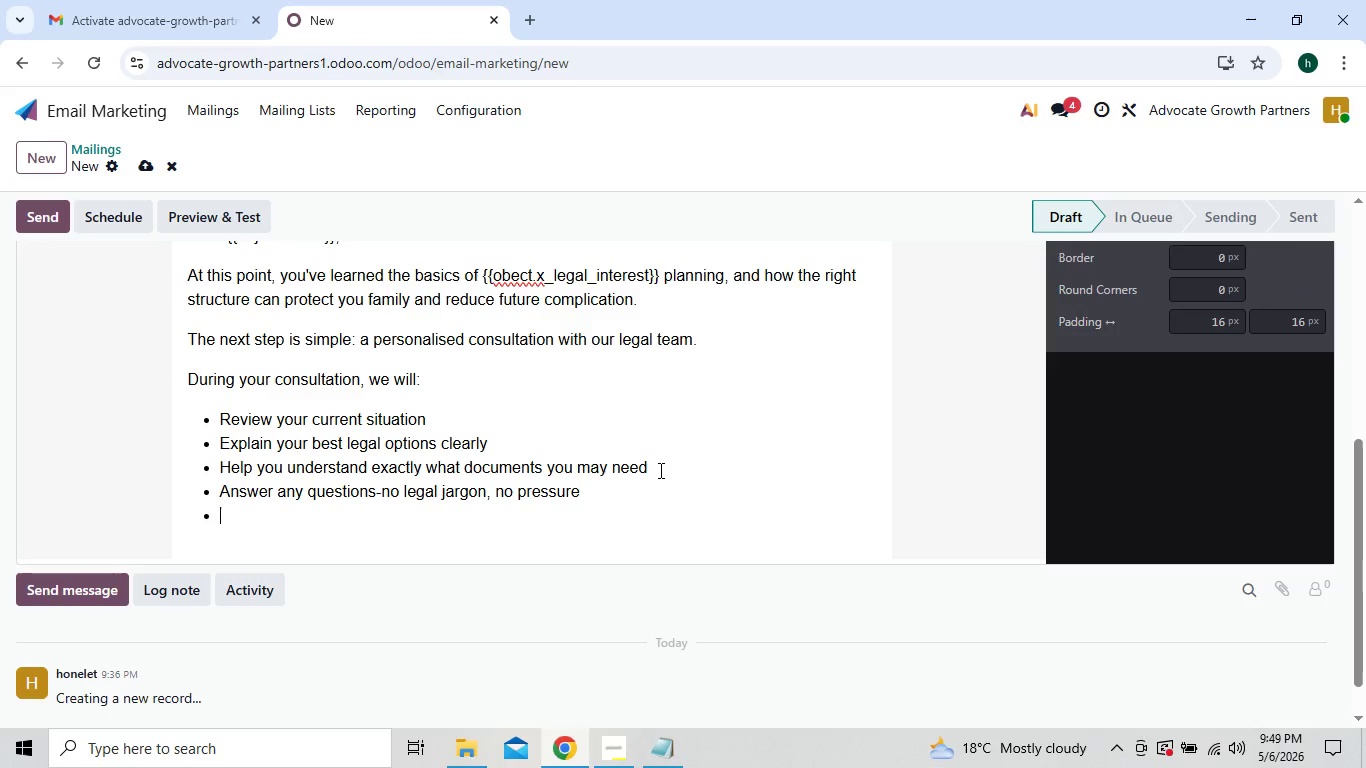 
key(Enter)
 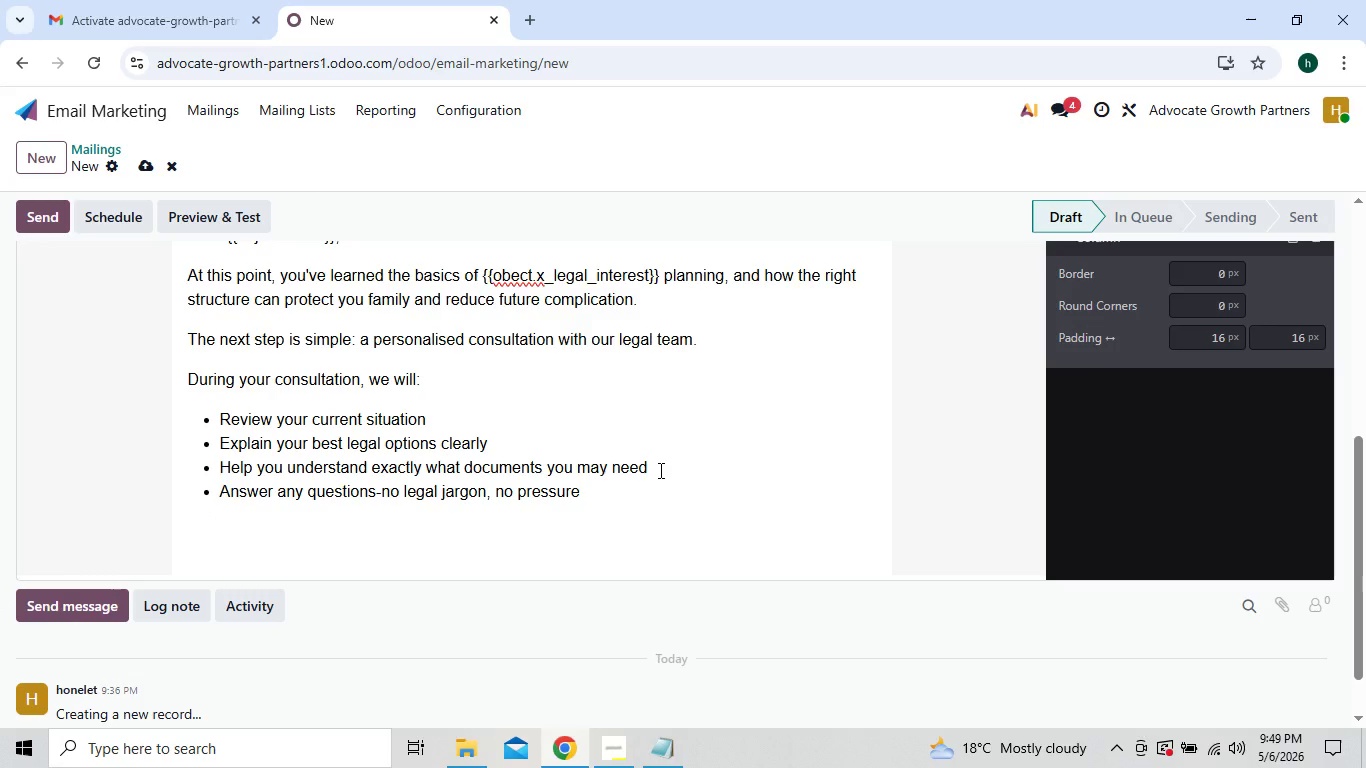 
hold_key(key=CapsLock, duration=0.61)
 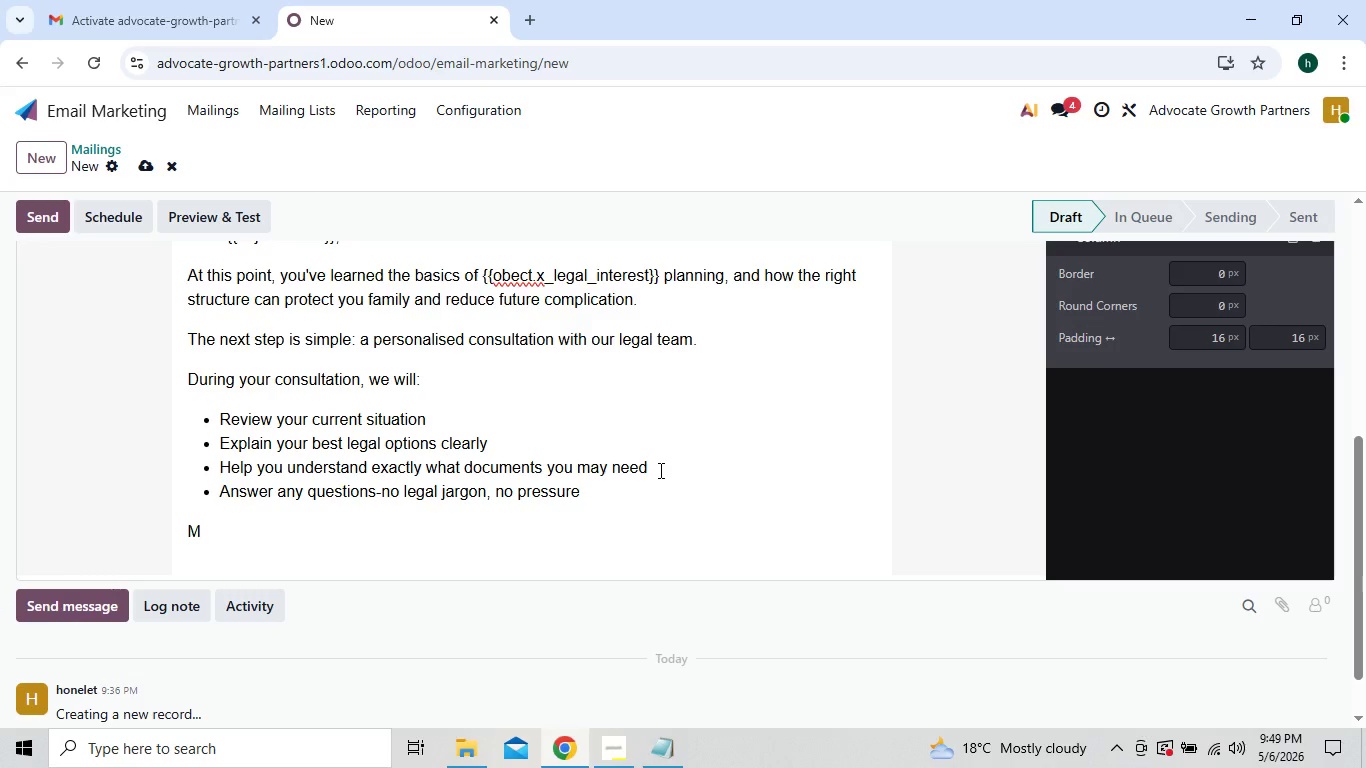 
type(Many people delay this step)
 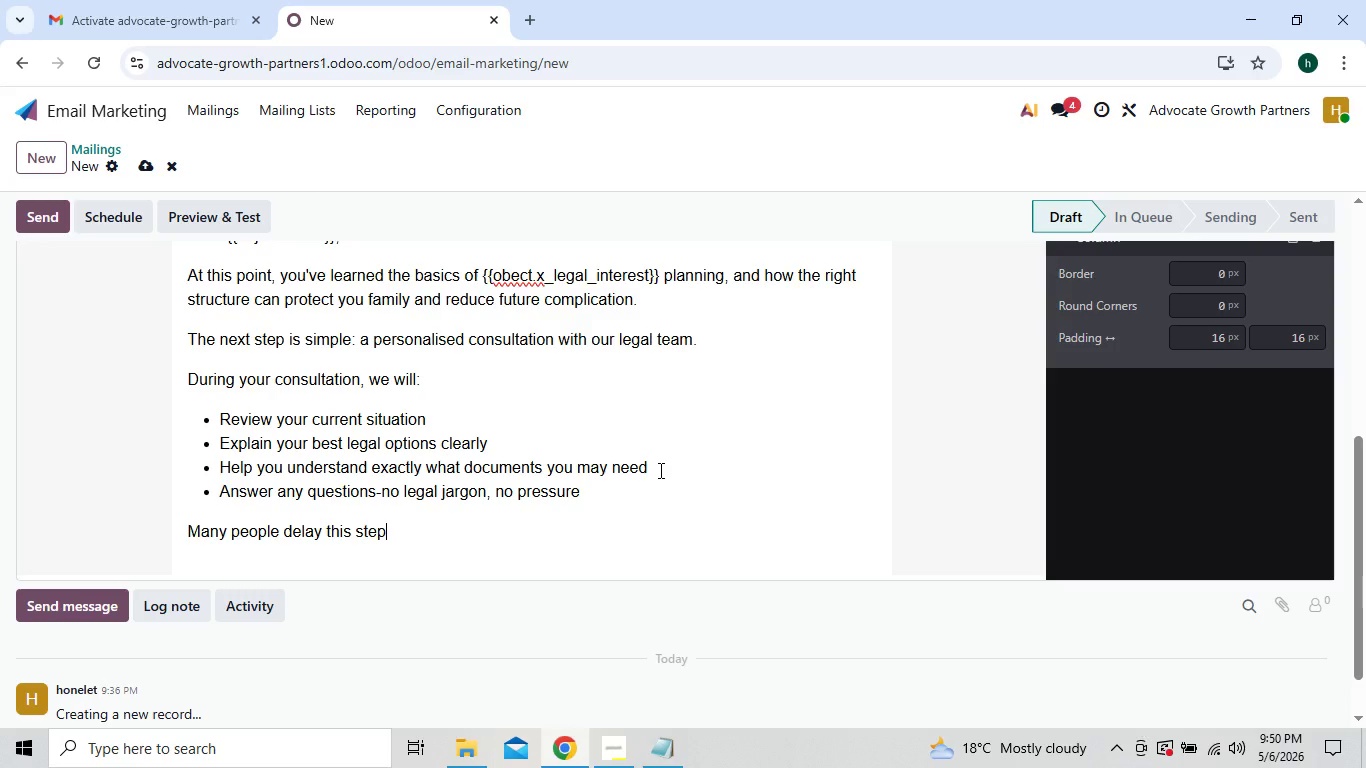 
type(, but even a short)
 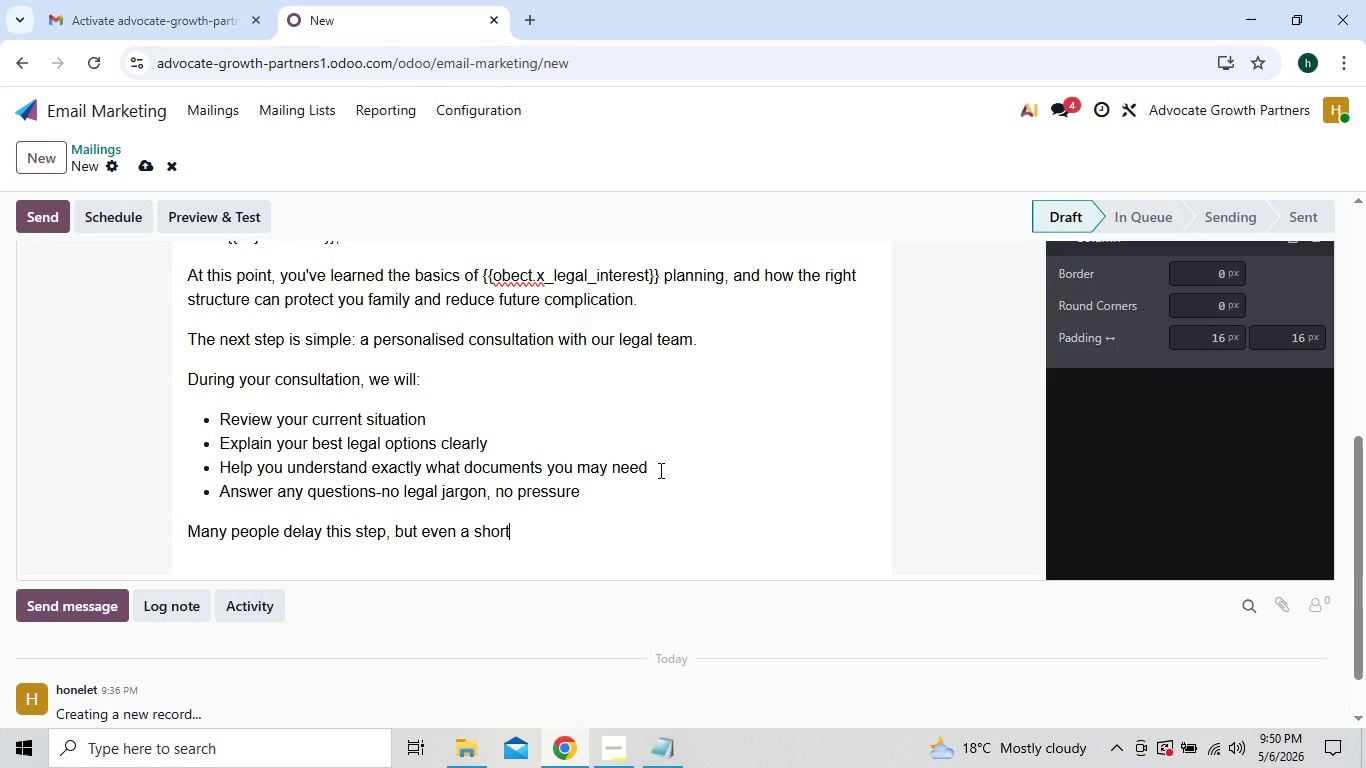 
type( con)
 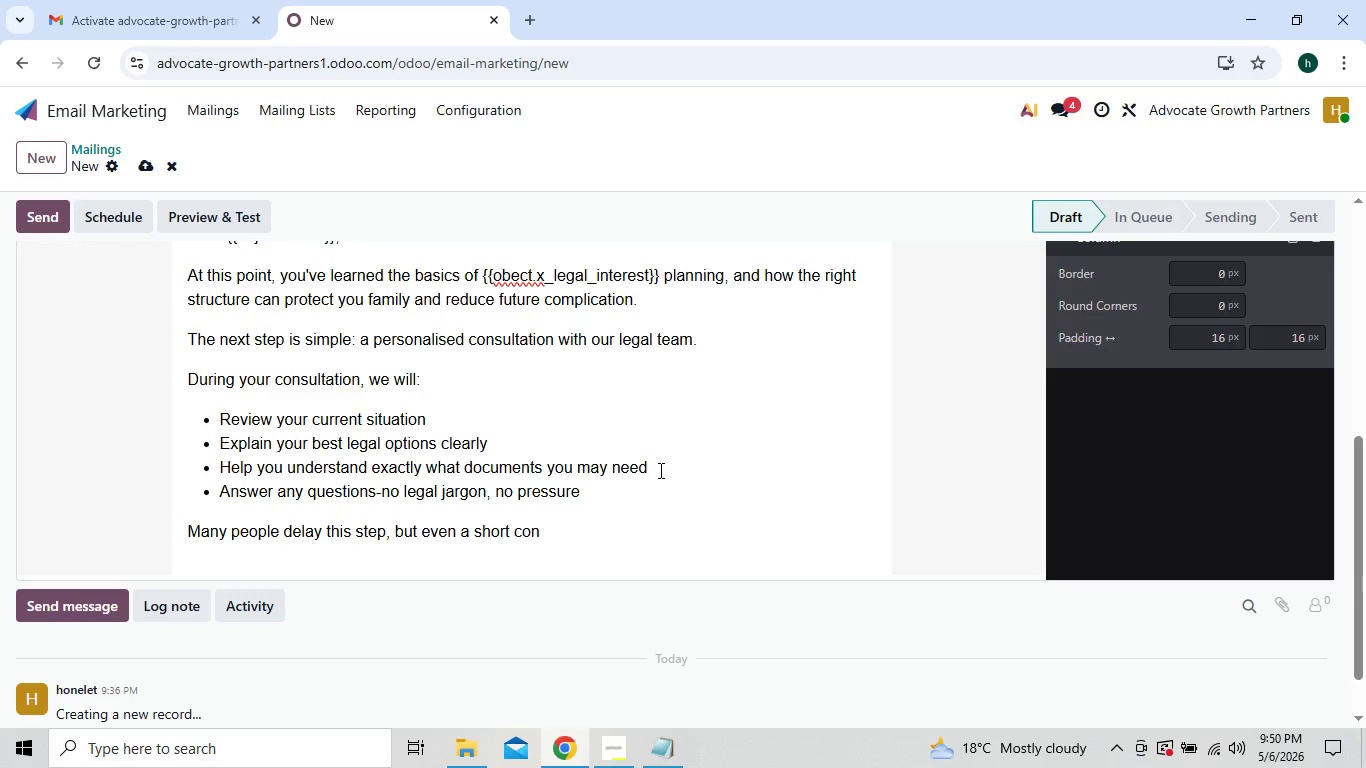 
wait(9.83)
 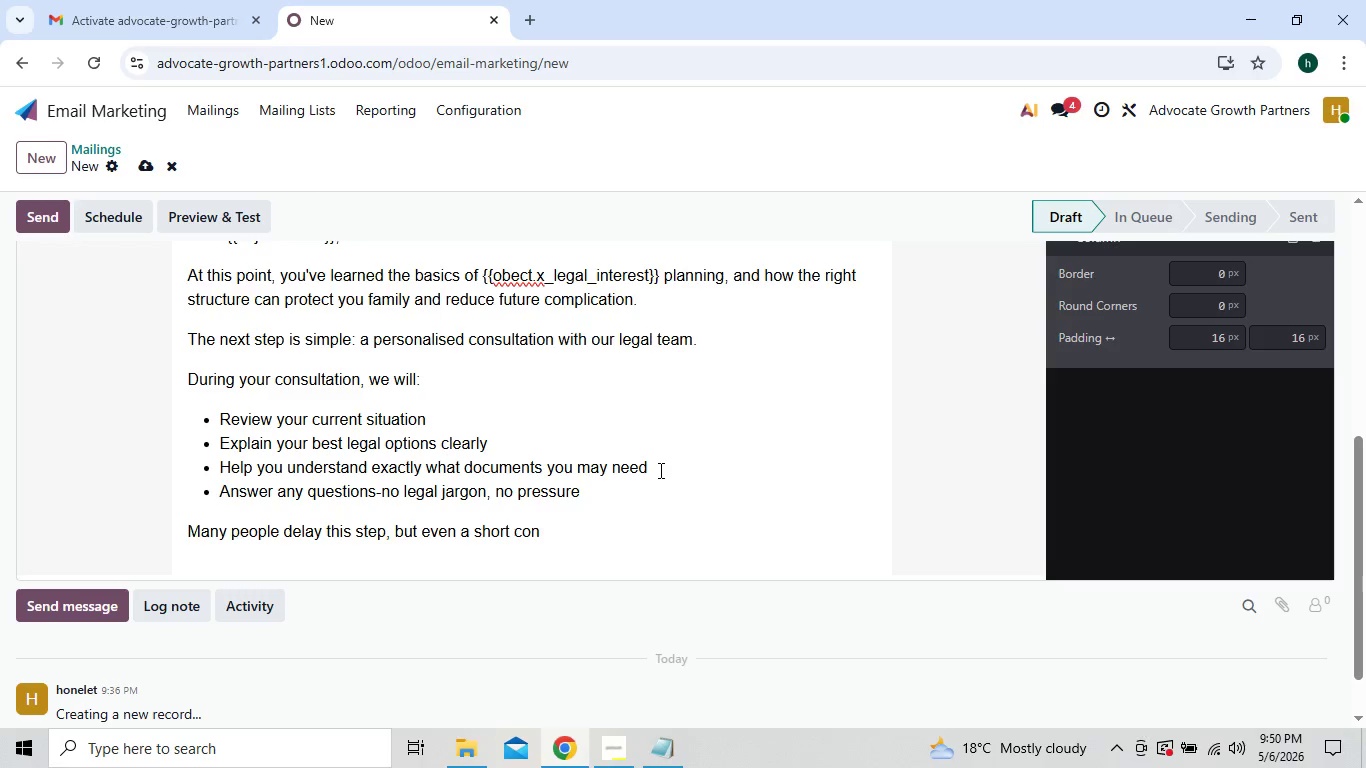 
type(versation can prevent major complications latter)
 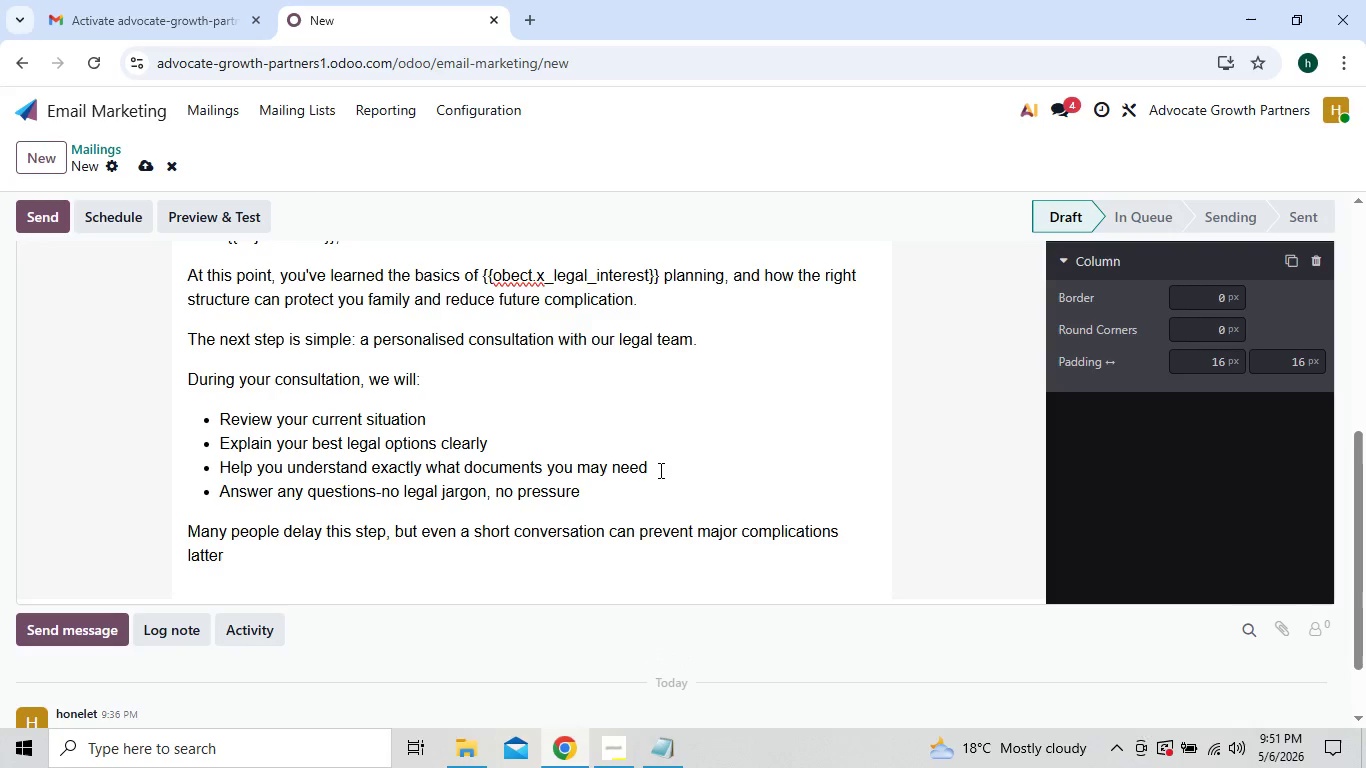 
wait(5.53)
 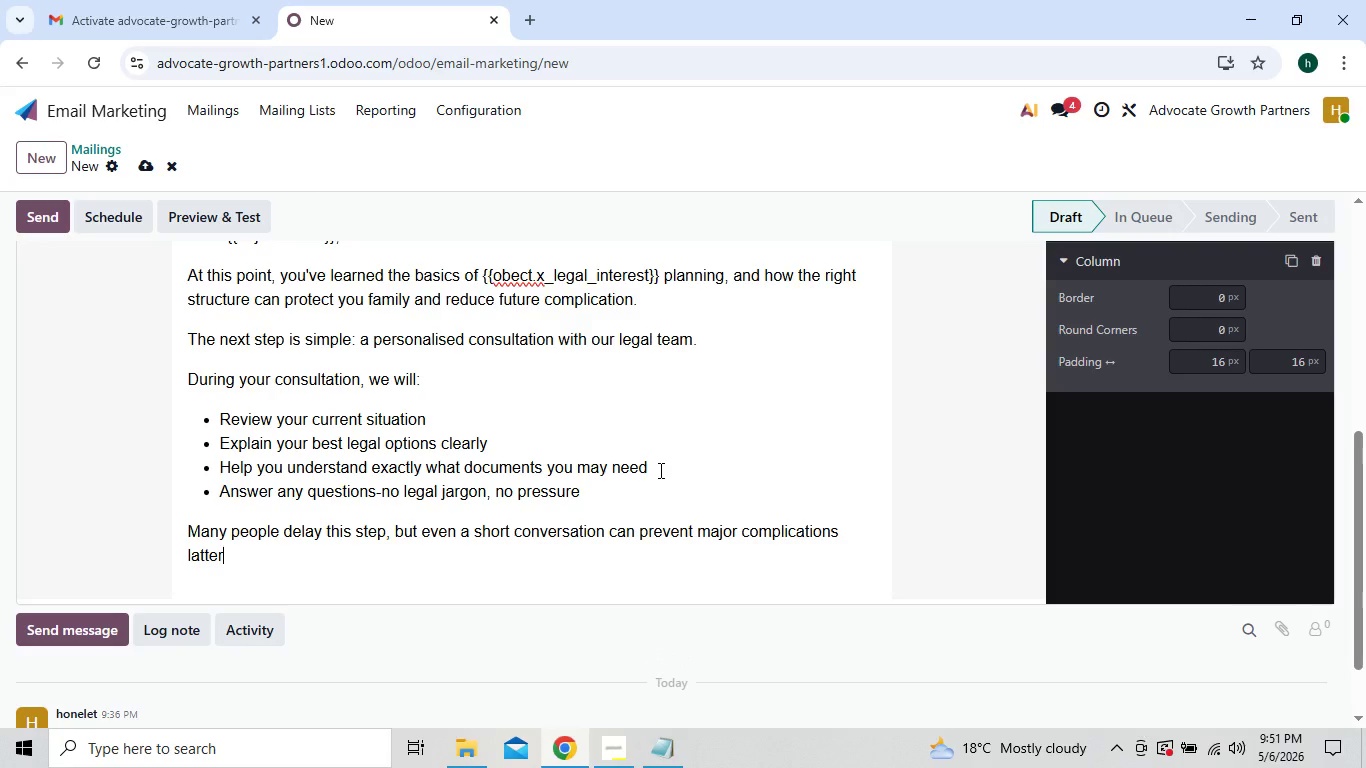 
key(Period)
 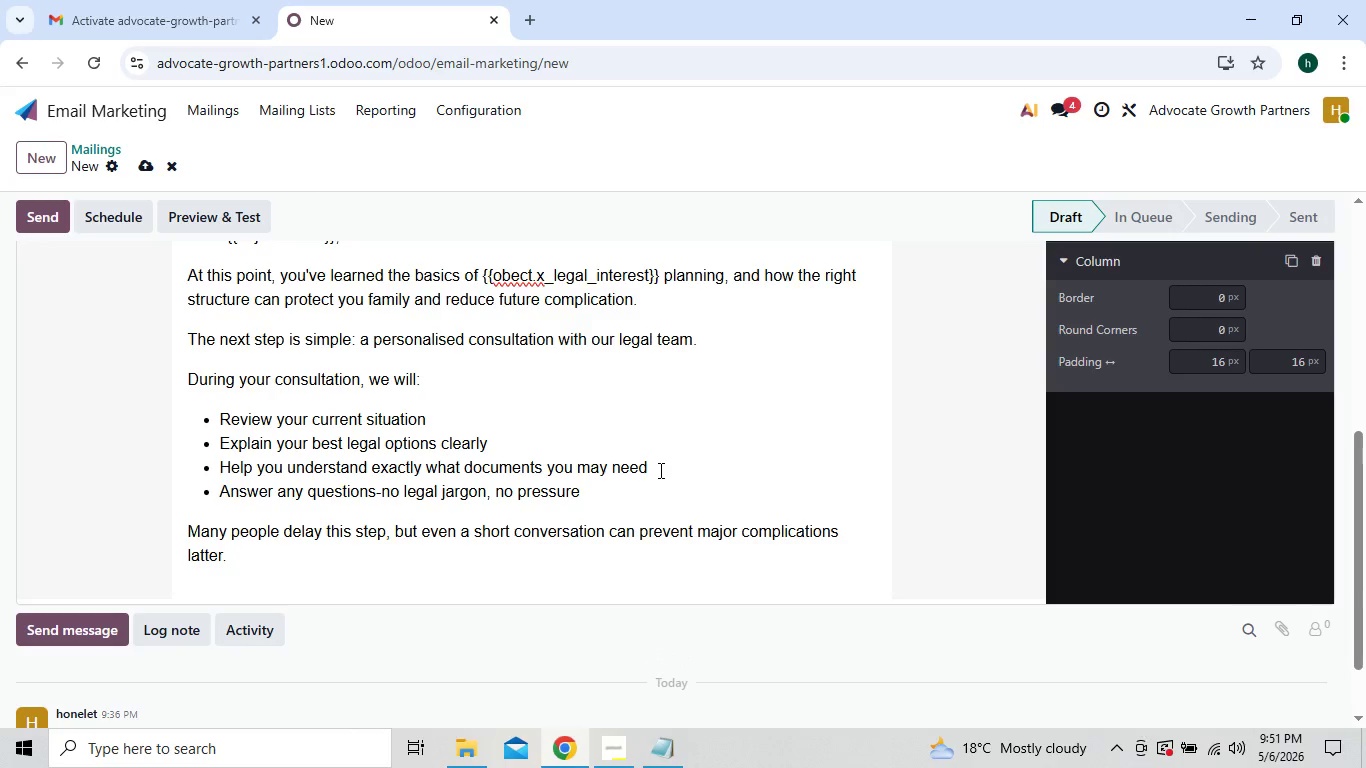 
key(Enter)
 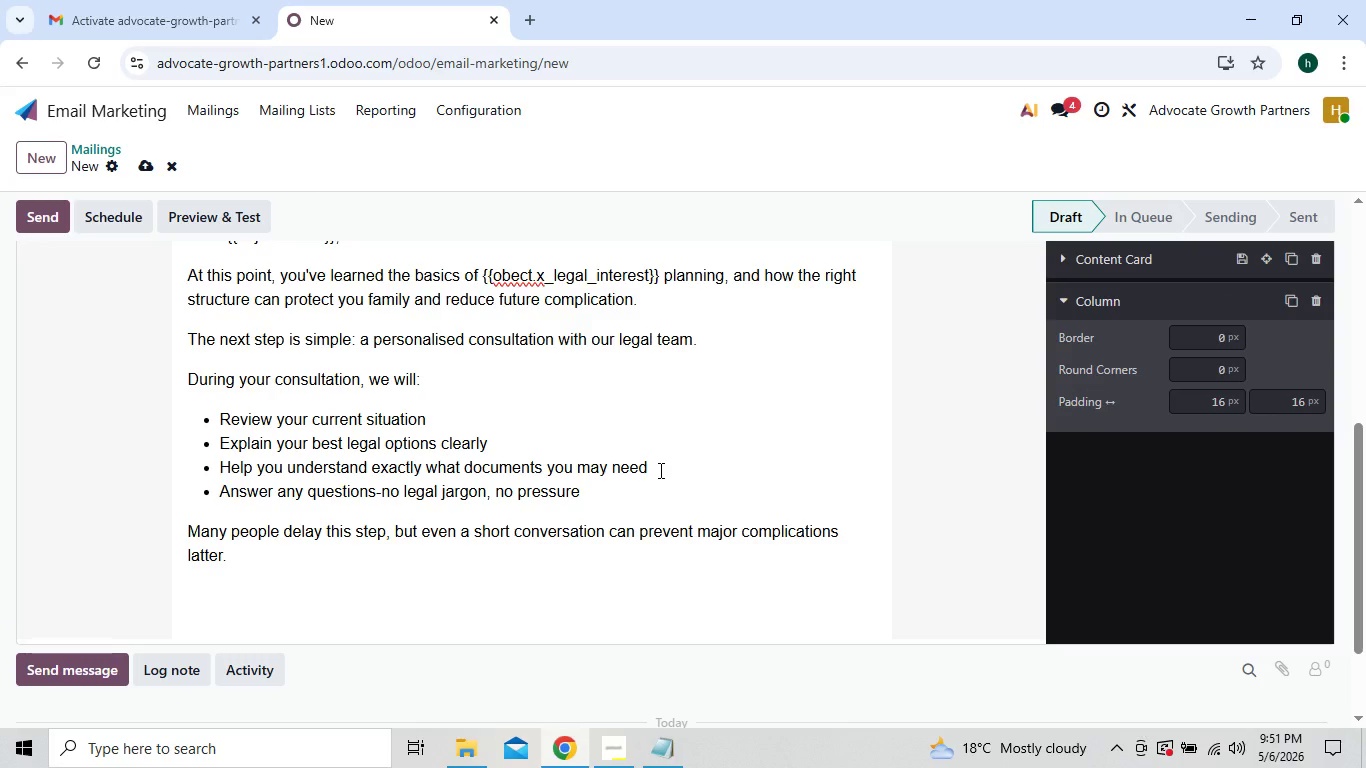 
type(many)
key(Backspace)
key(Backspace)
key(Backspace)
key(Backspace)
type(Many people delay this step)
 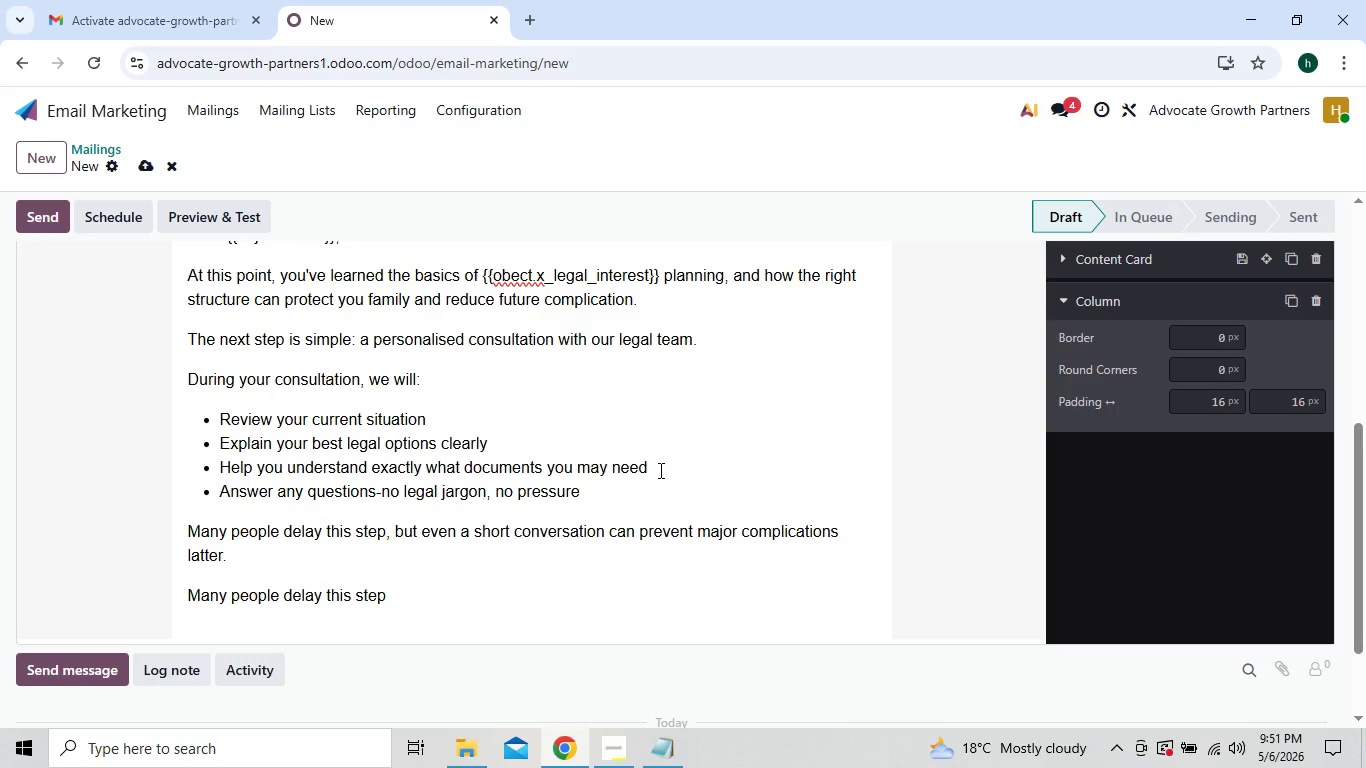 
type(, but even s)
key(Backspace)
type(a short conversation can pr)
 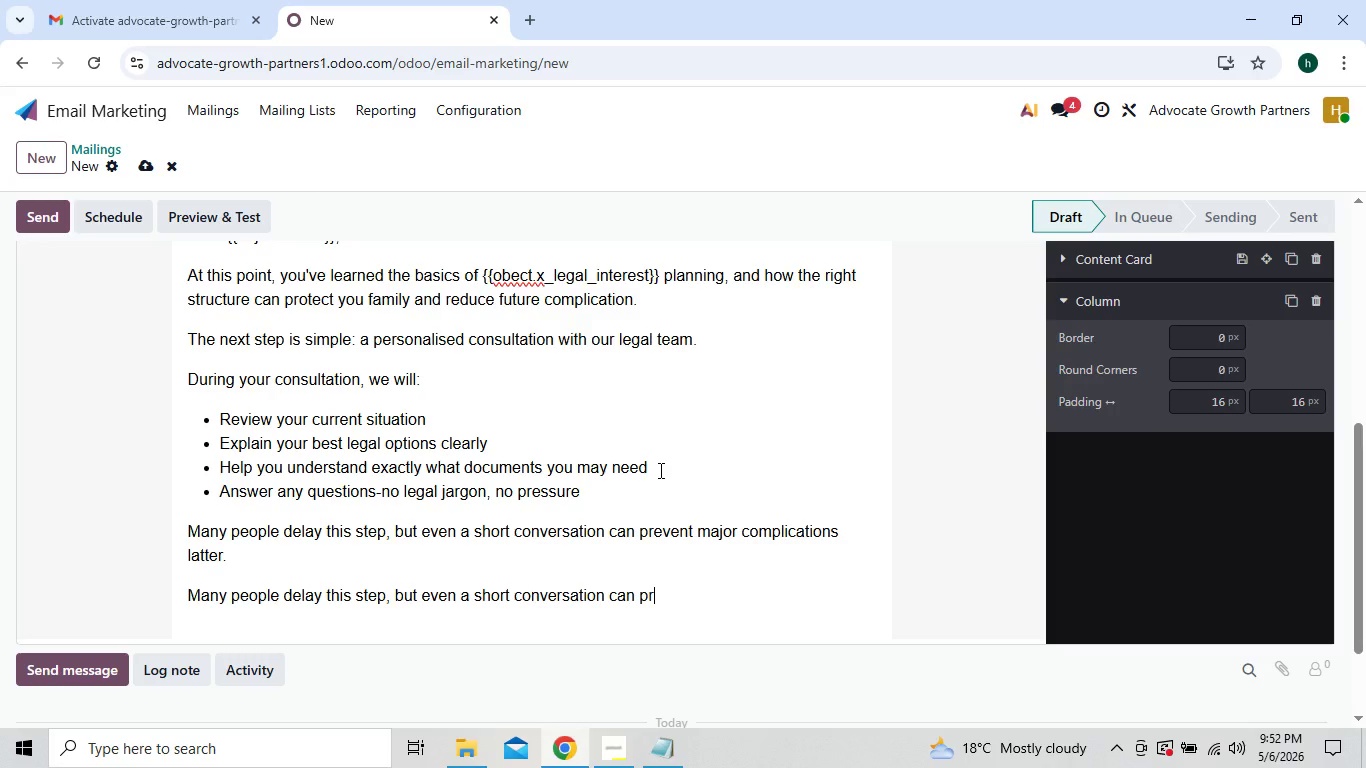 
type(event major complications later)
 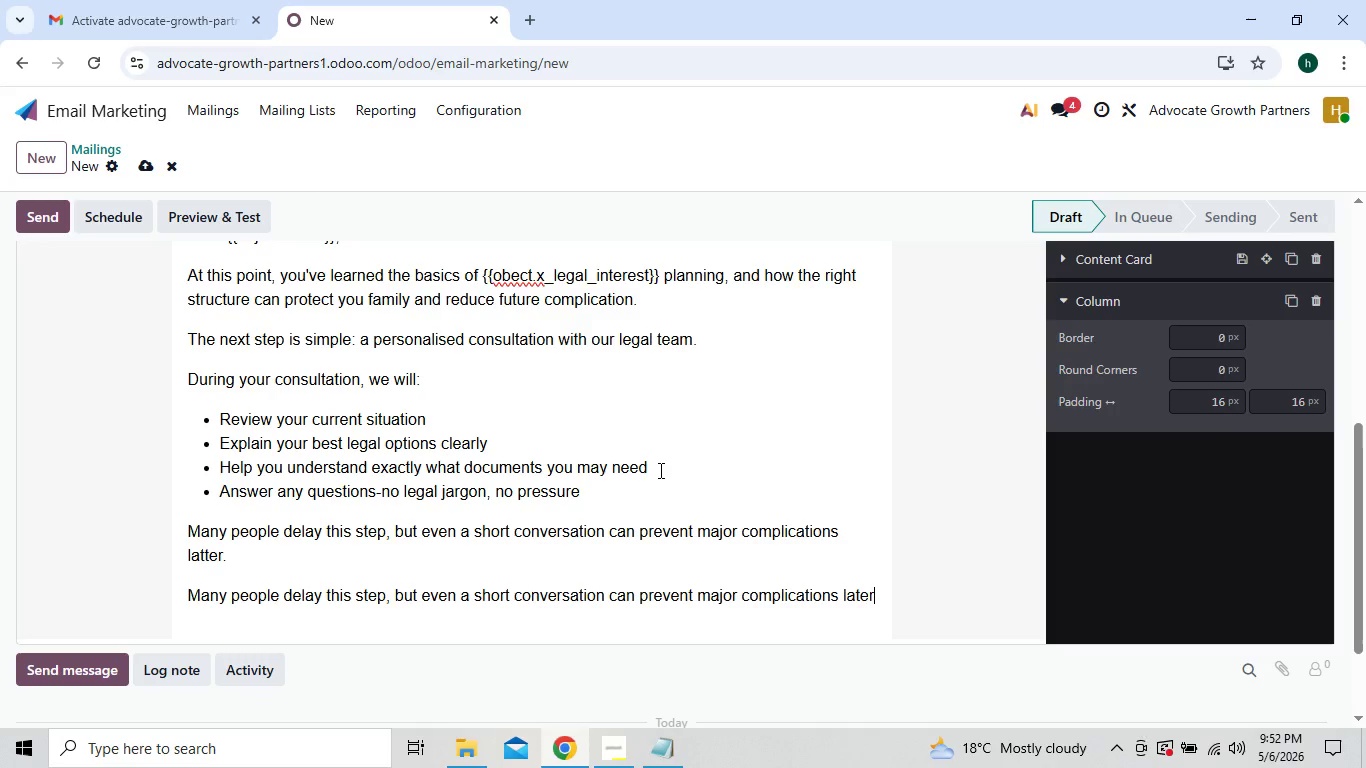 
key(Period)
 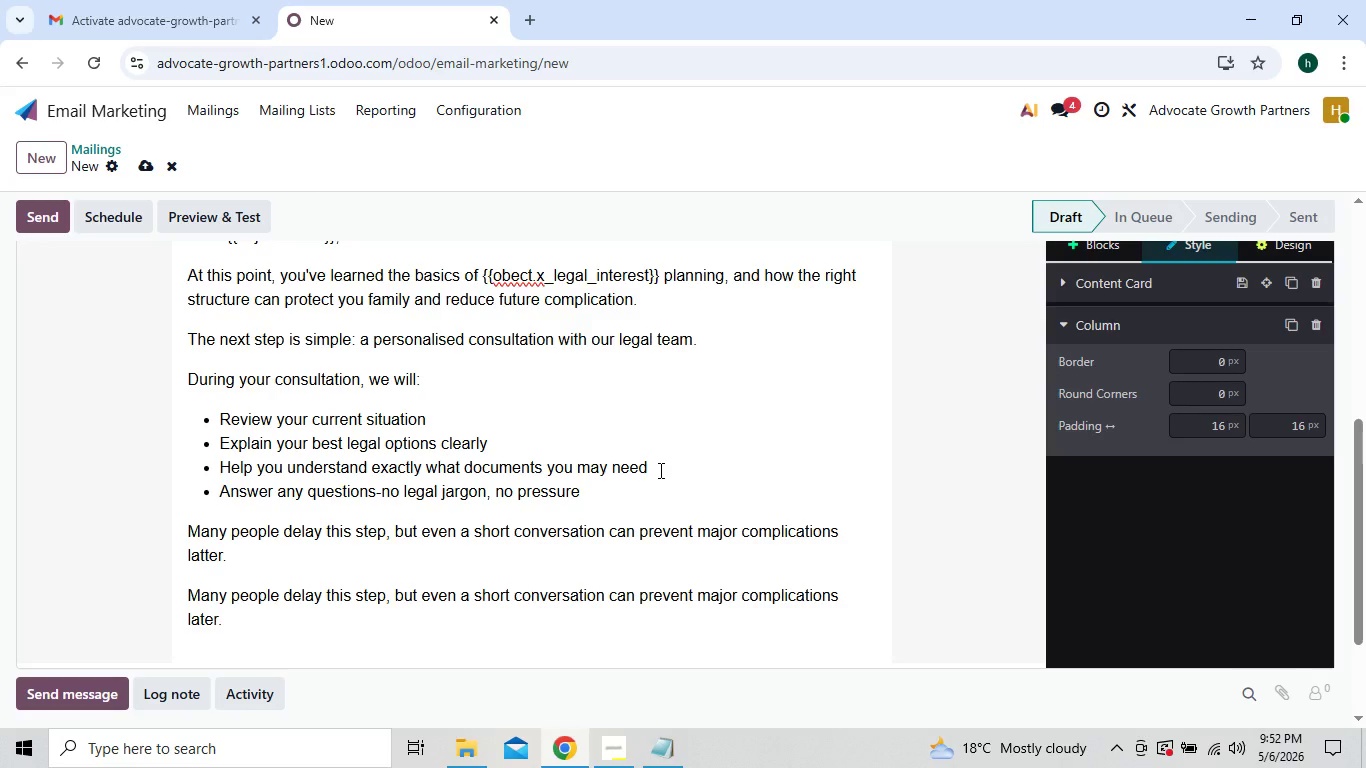 
key(Enter)
 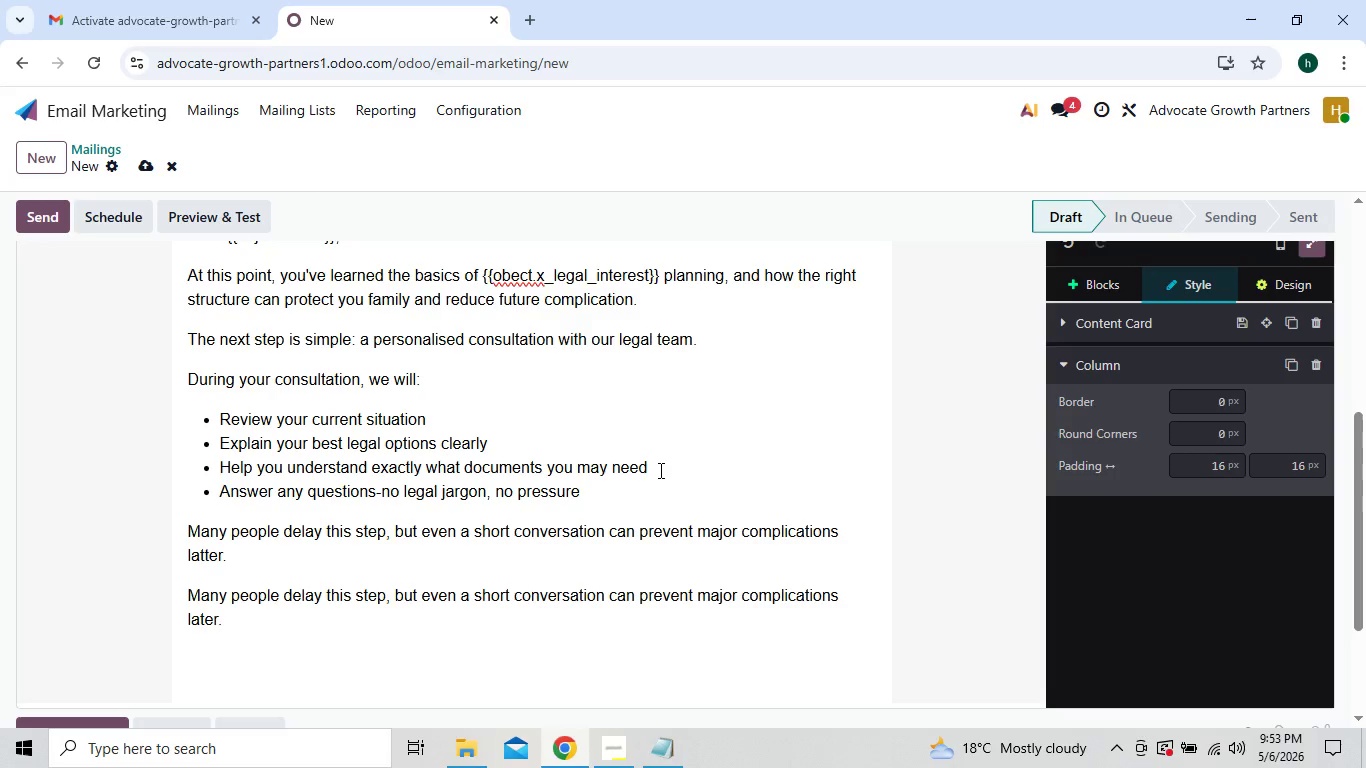 
wait(8.02)
 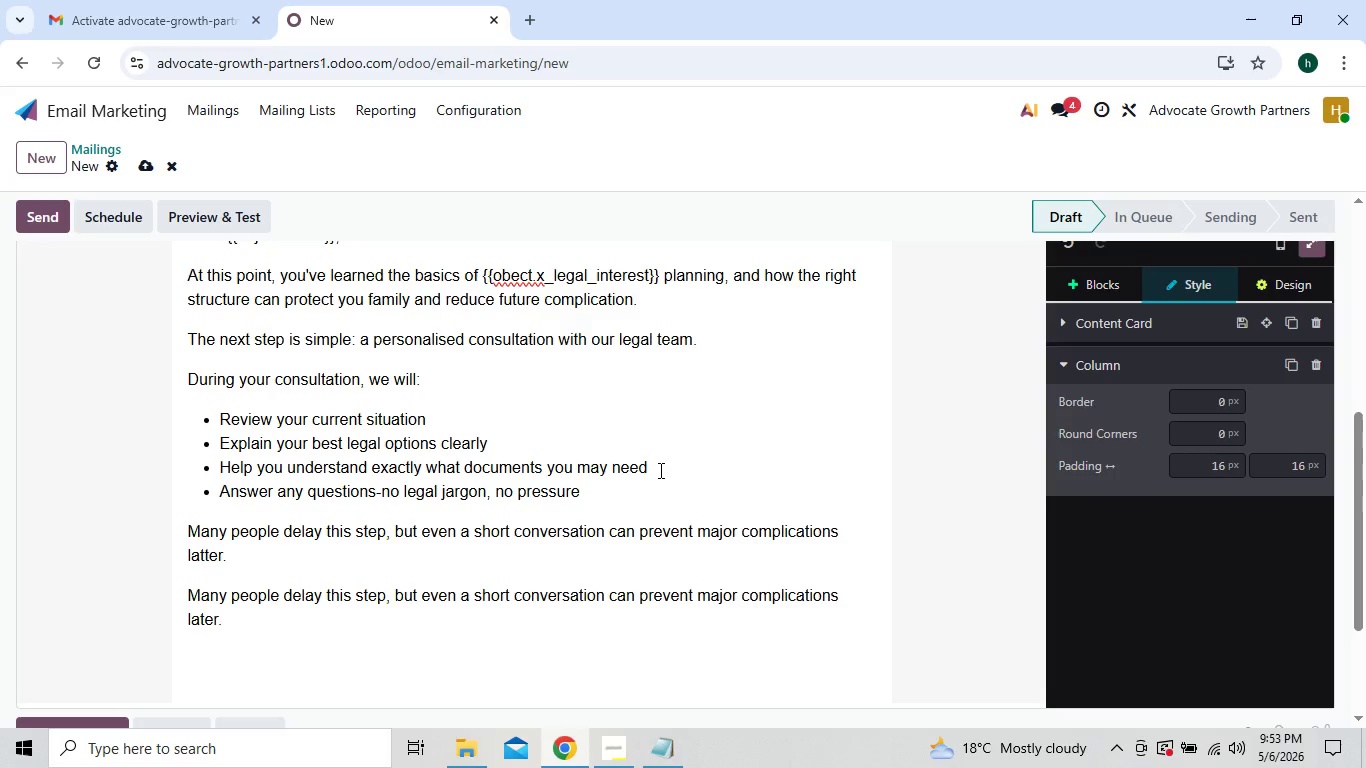 
type(If you)
 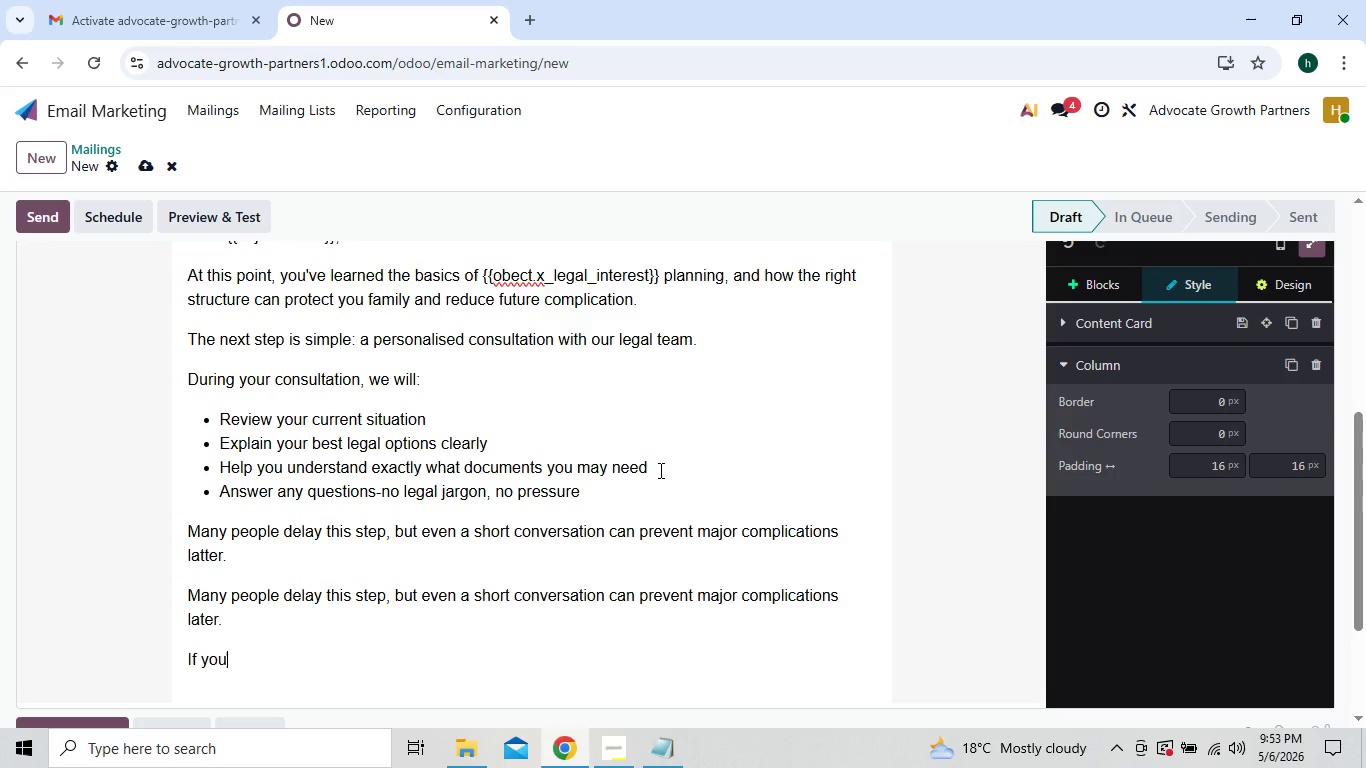 
type('re ready, you can schedule your consul)
 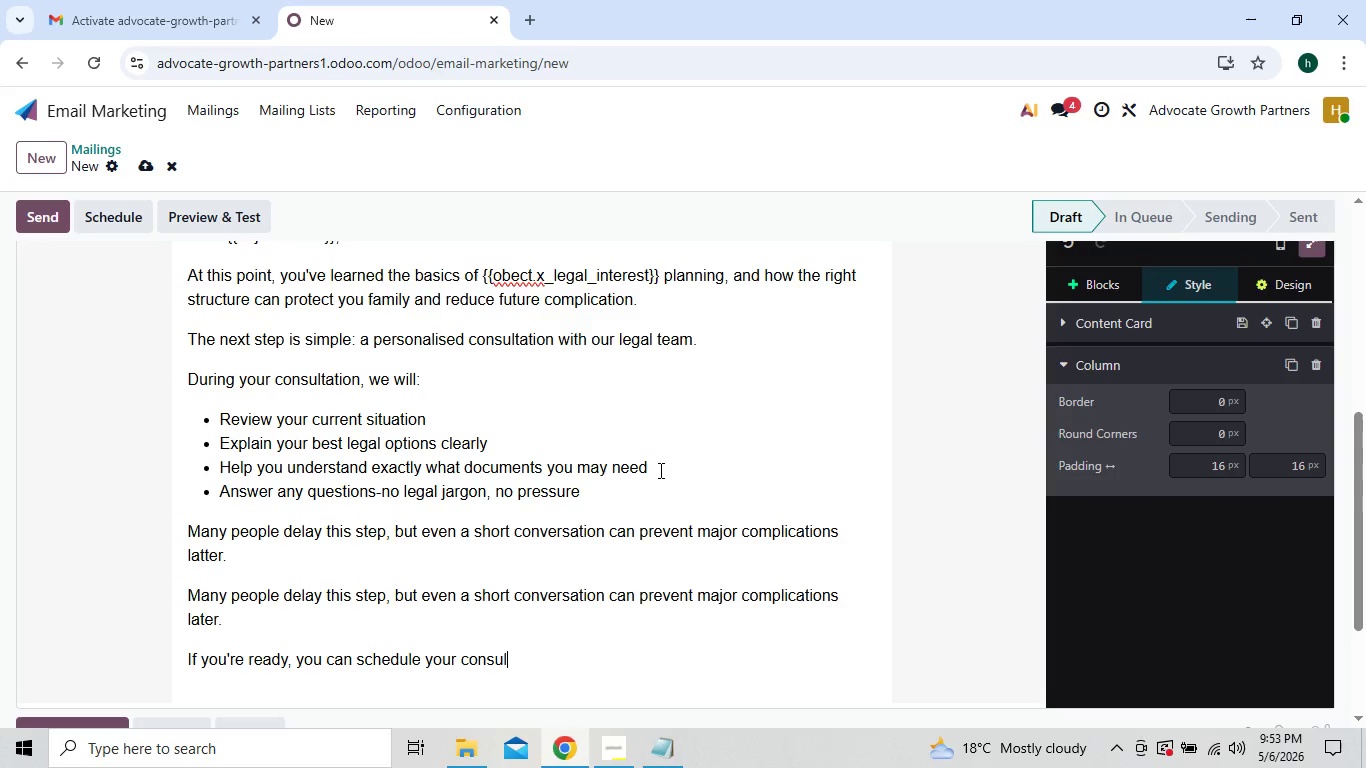 
type(tation here)
 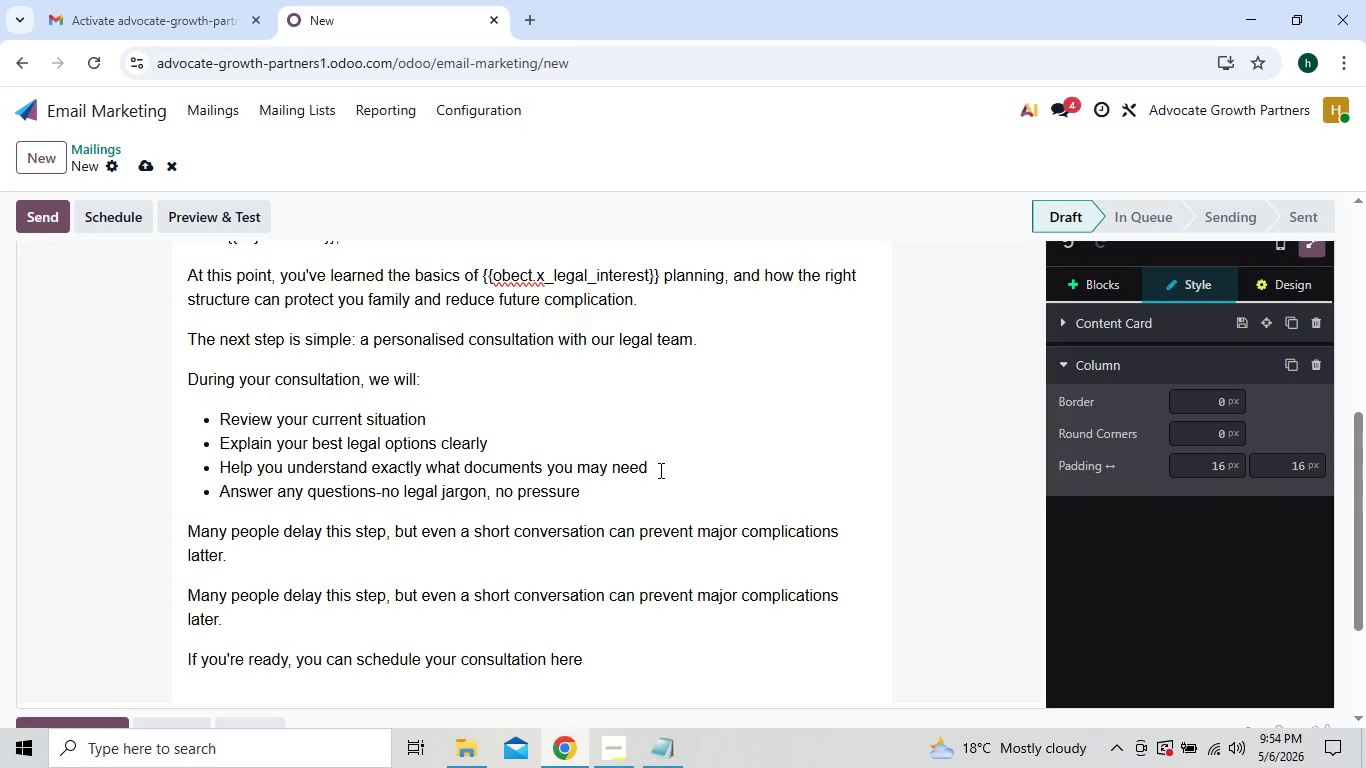 
key(Shift+Semicolon)
 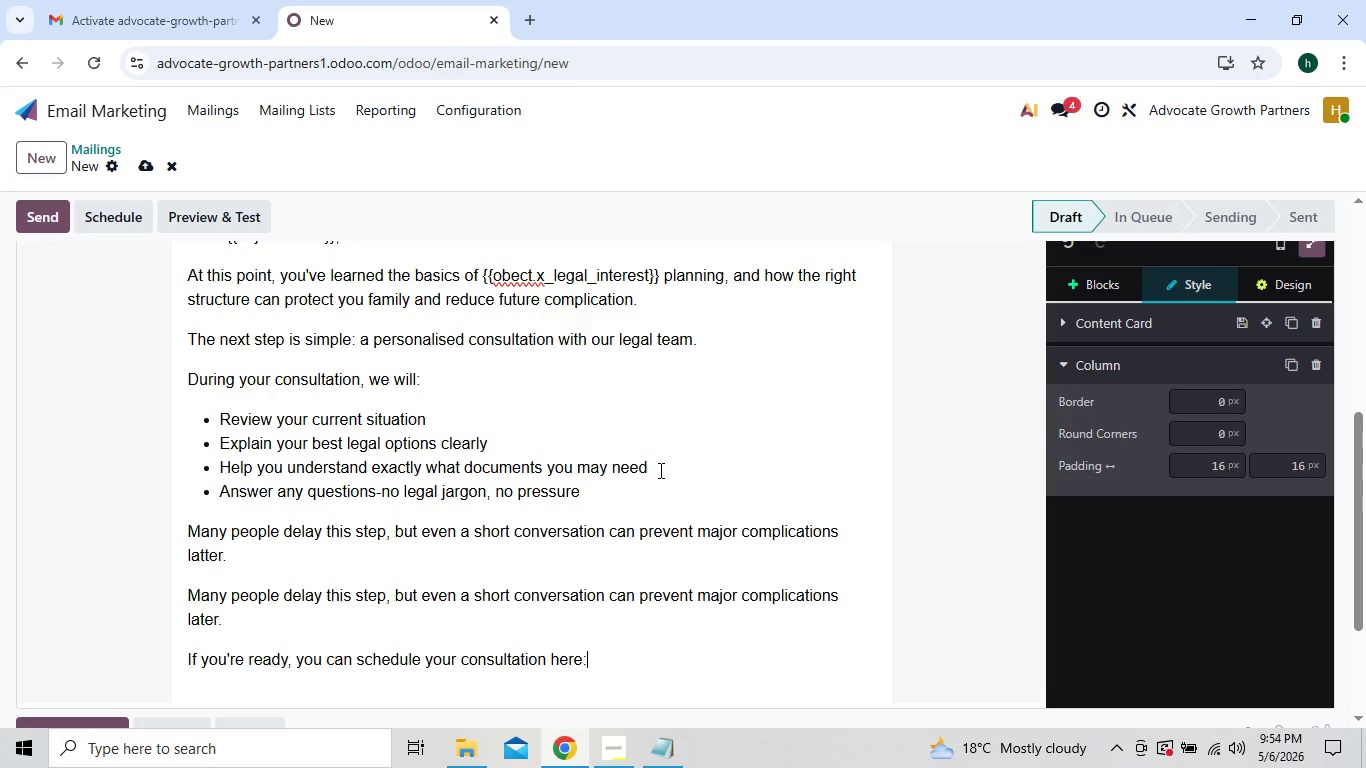 
key(BracketLeft)
 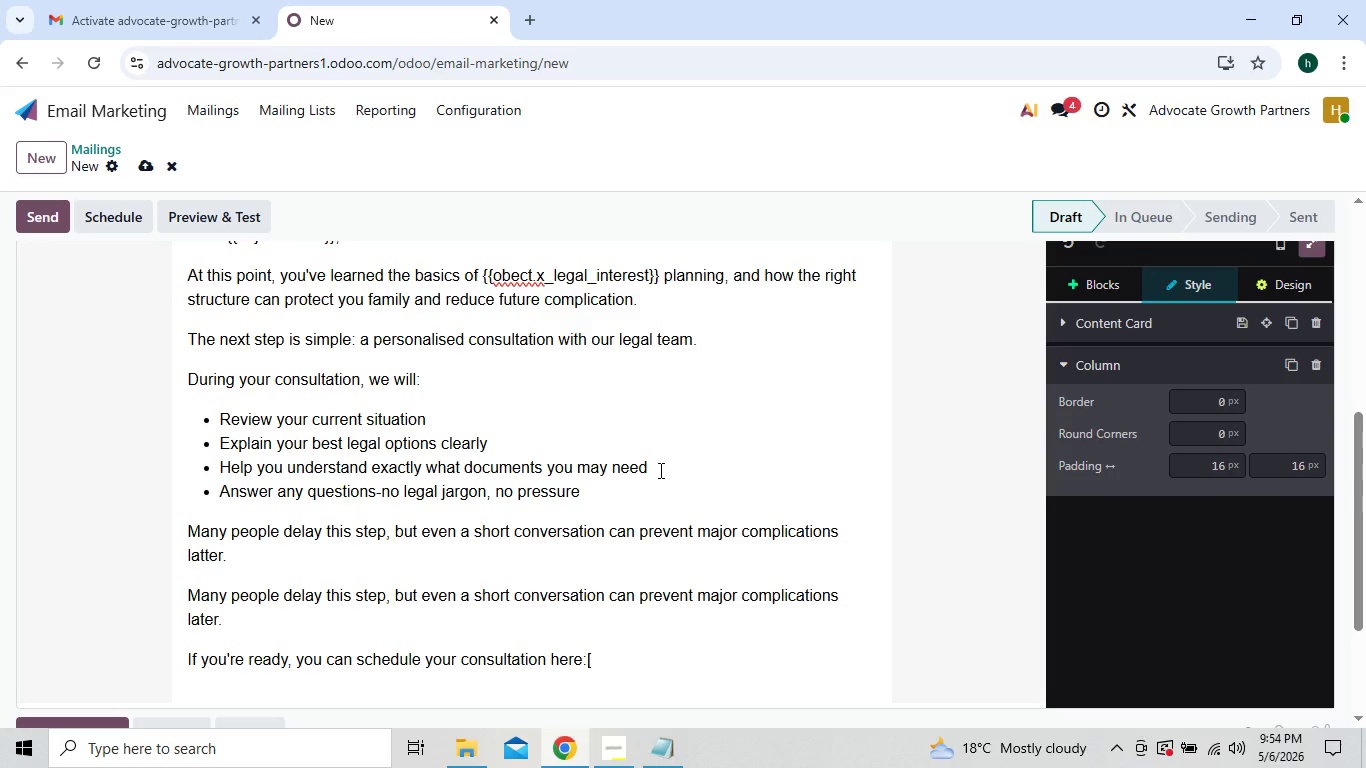 
hold_key(key=CapsLock, duration=0.33)
 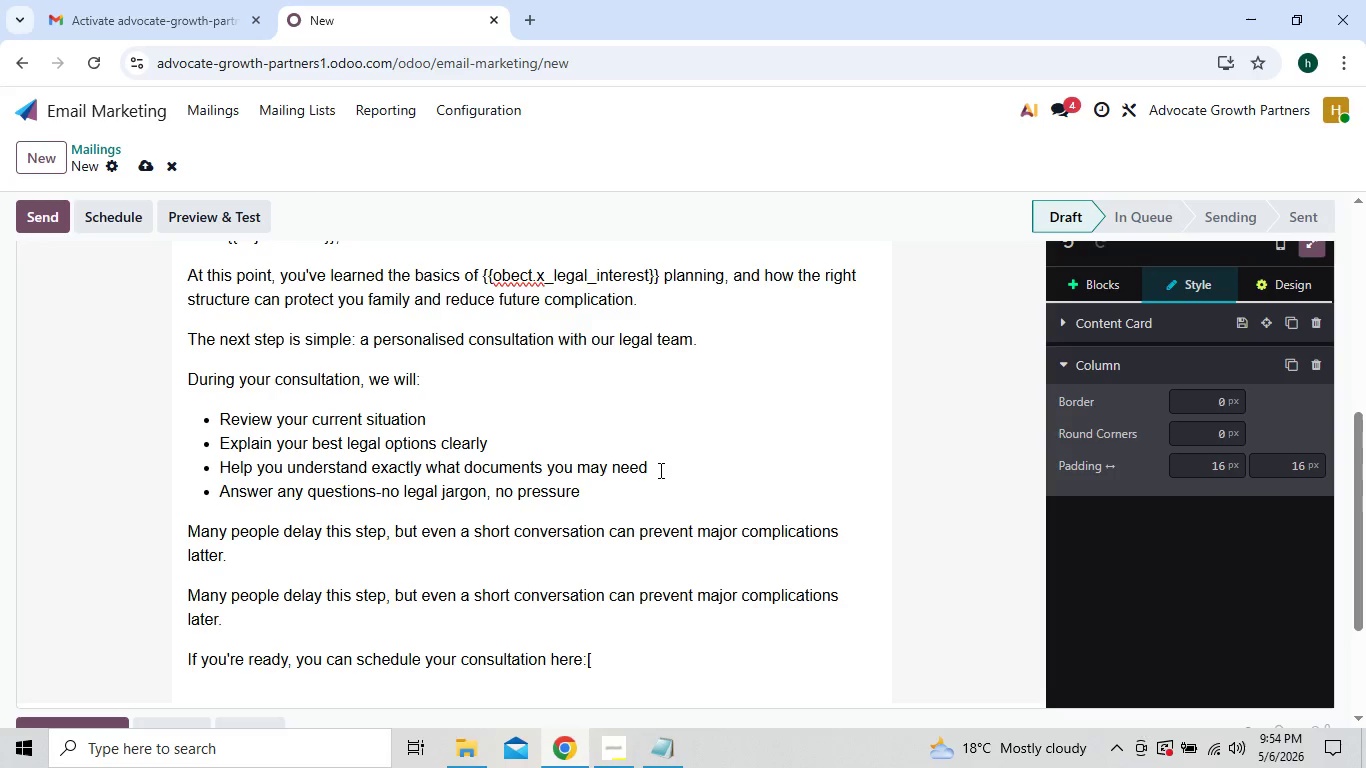 
type(Insert Odoo Booking Link Bu)
 